 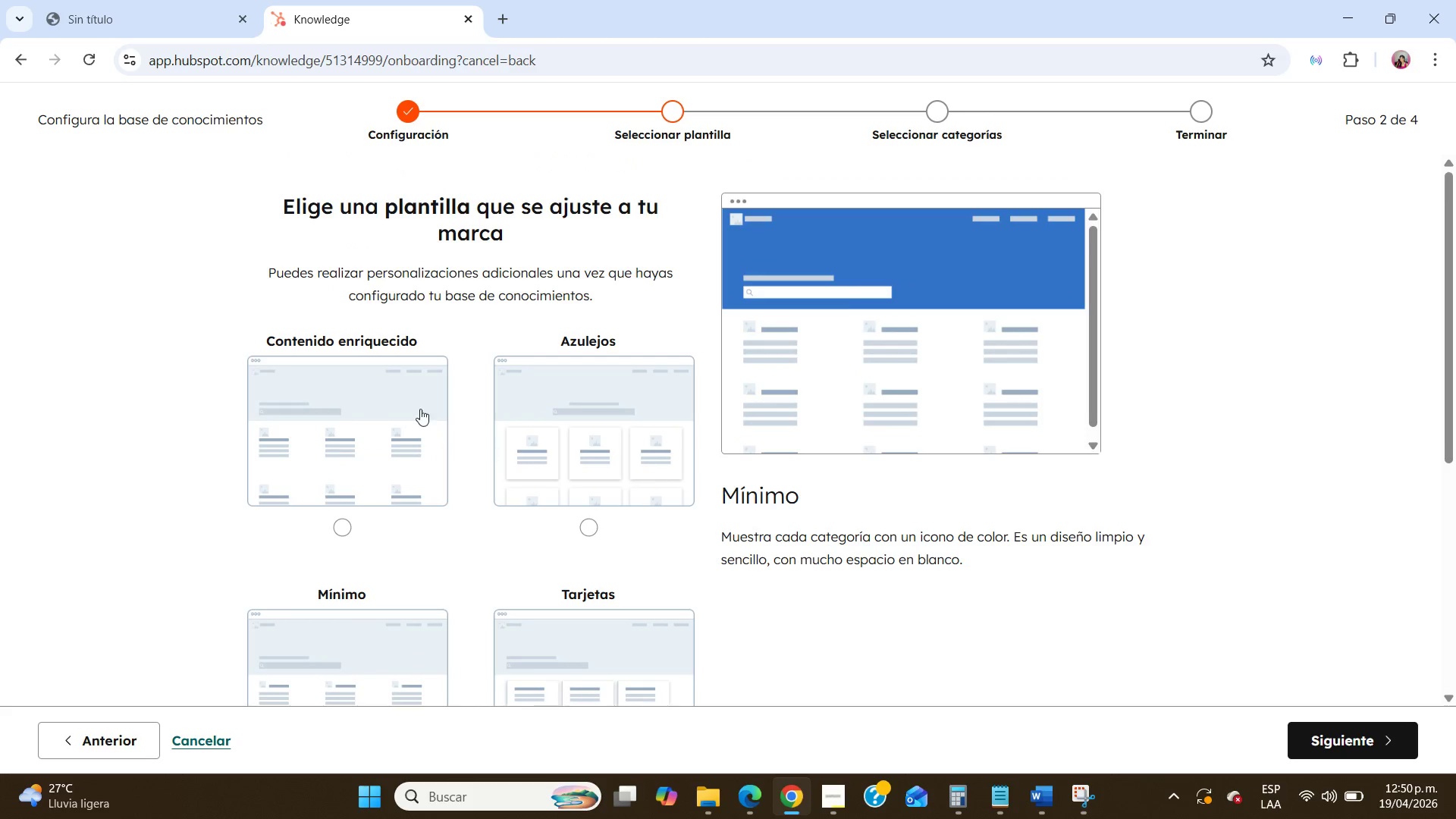 
left_click([398, 398])
 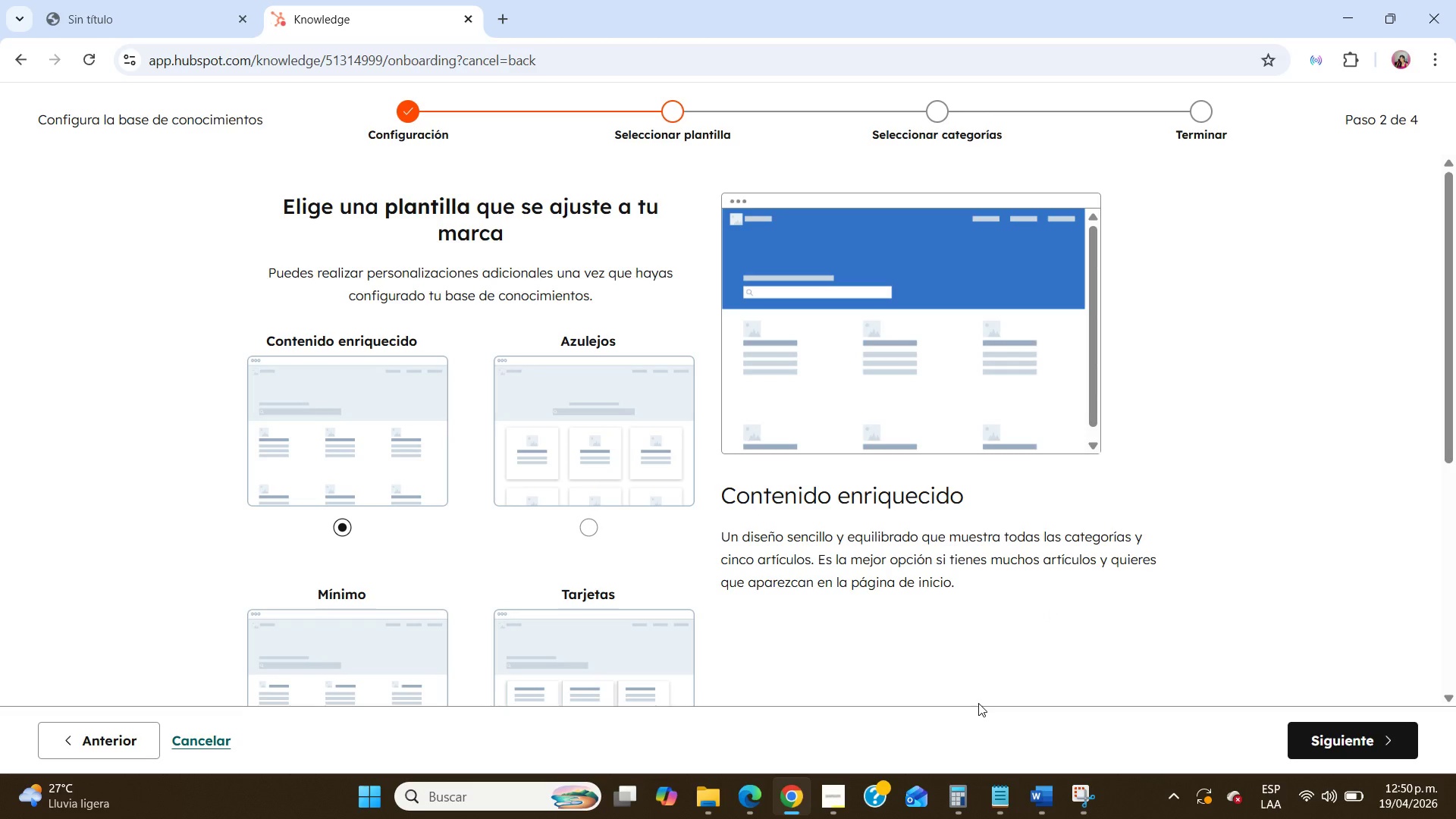 
wait(41.24)
 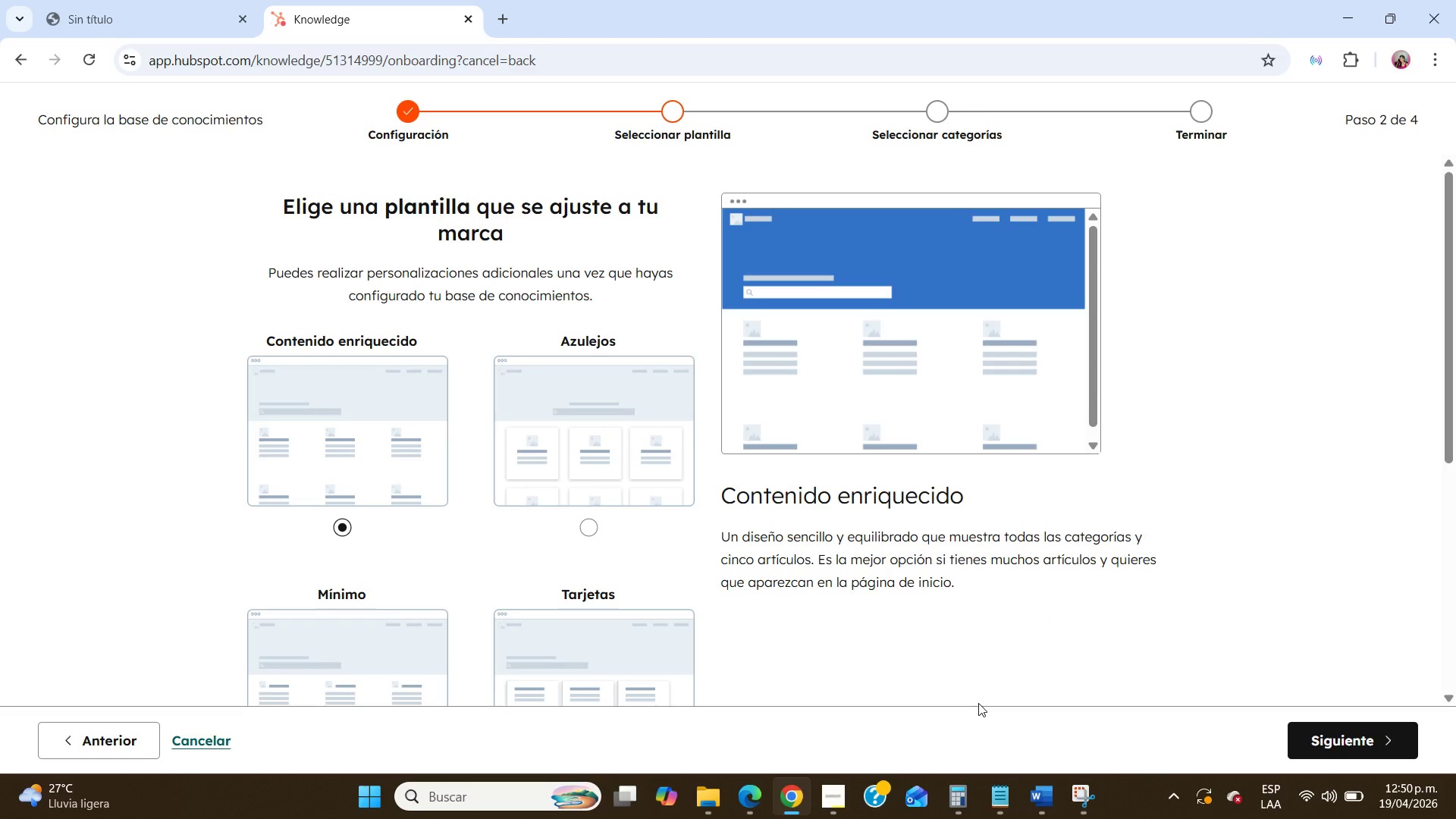 
scroll: coordinate [978, 703], scroll_direction: down, amount: 3.0
 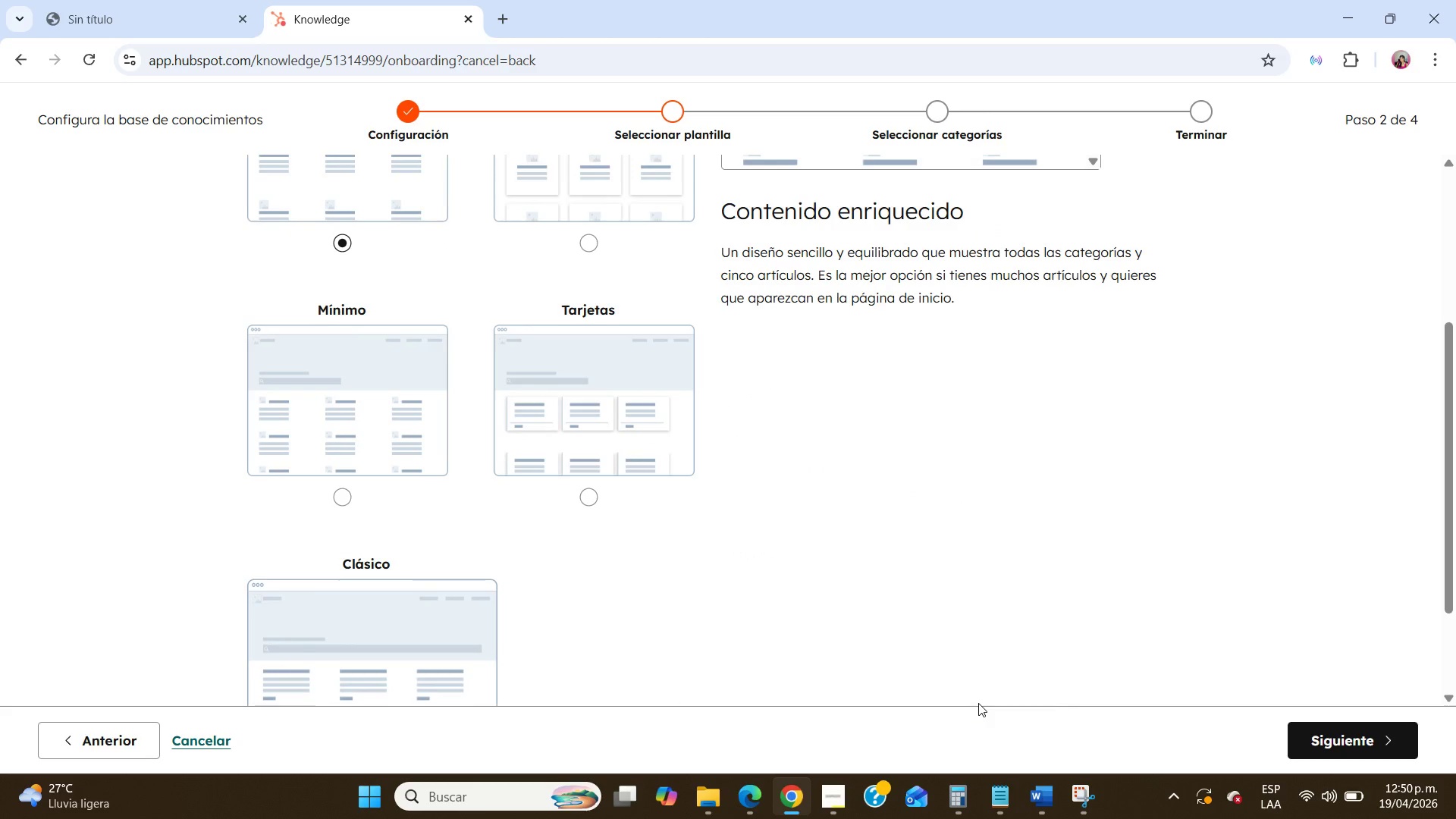 
scroll: coordinate [978, 703], scroll_direction: up, amount: 2.0
 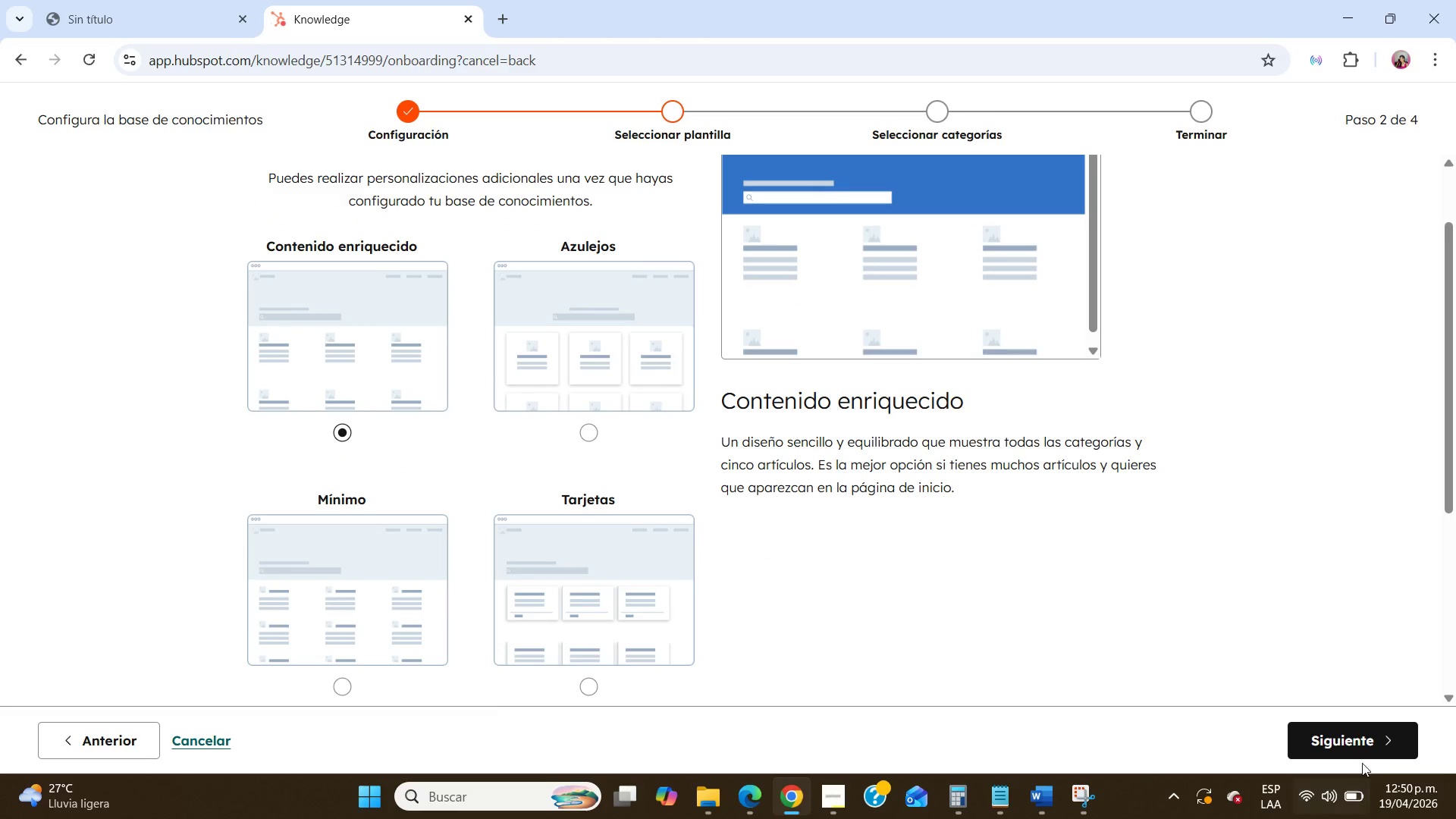 
left_click([1362, 739])
 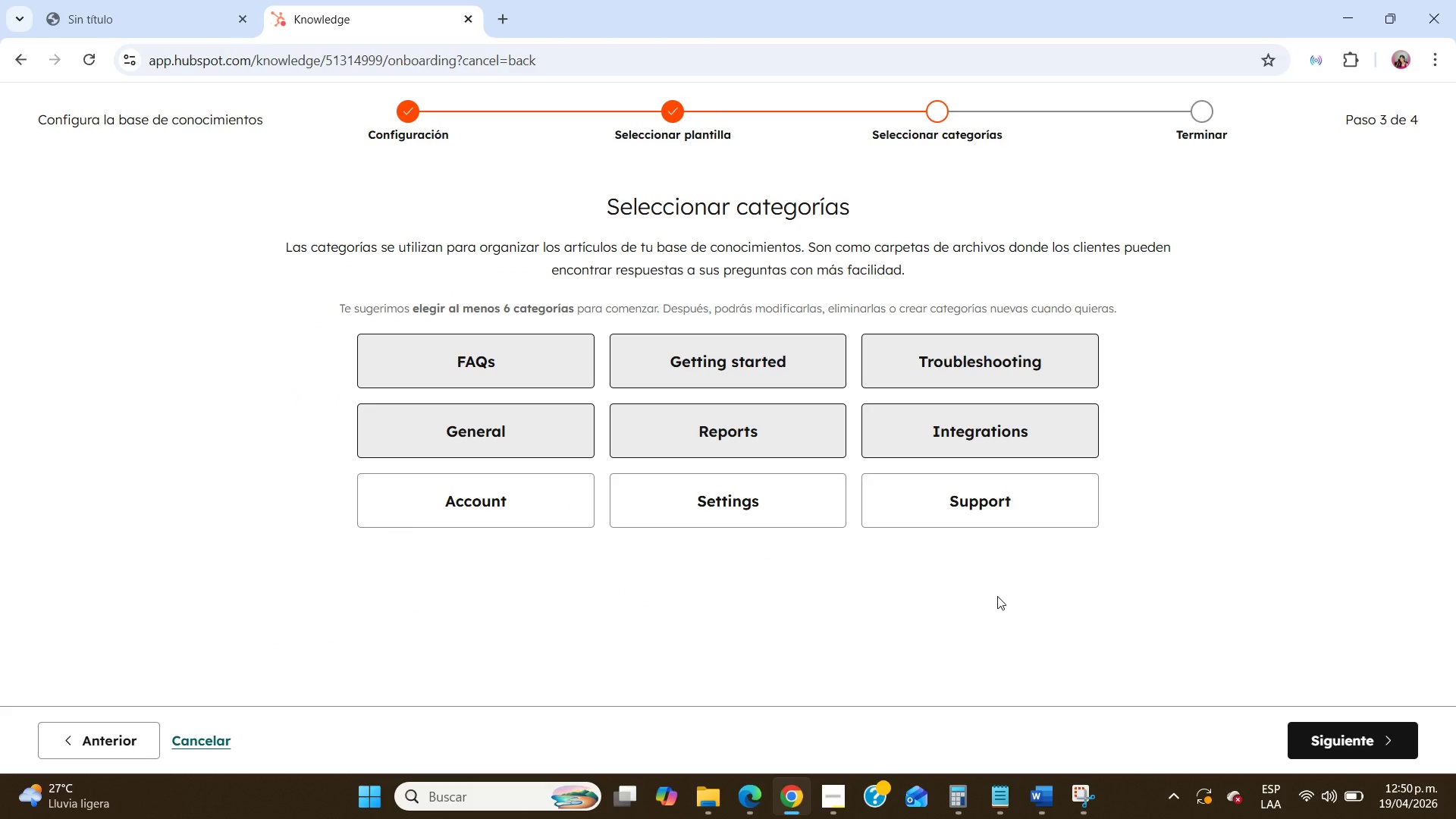 
scroll: coordinate [997, 596], scroll_direction: up, amount: 5.0
 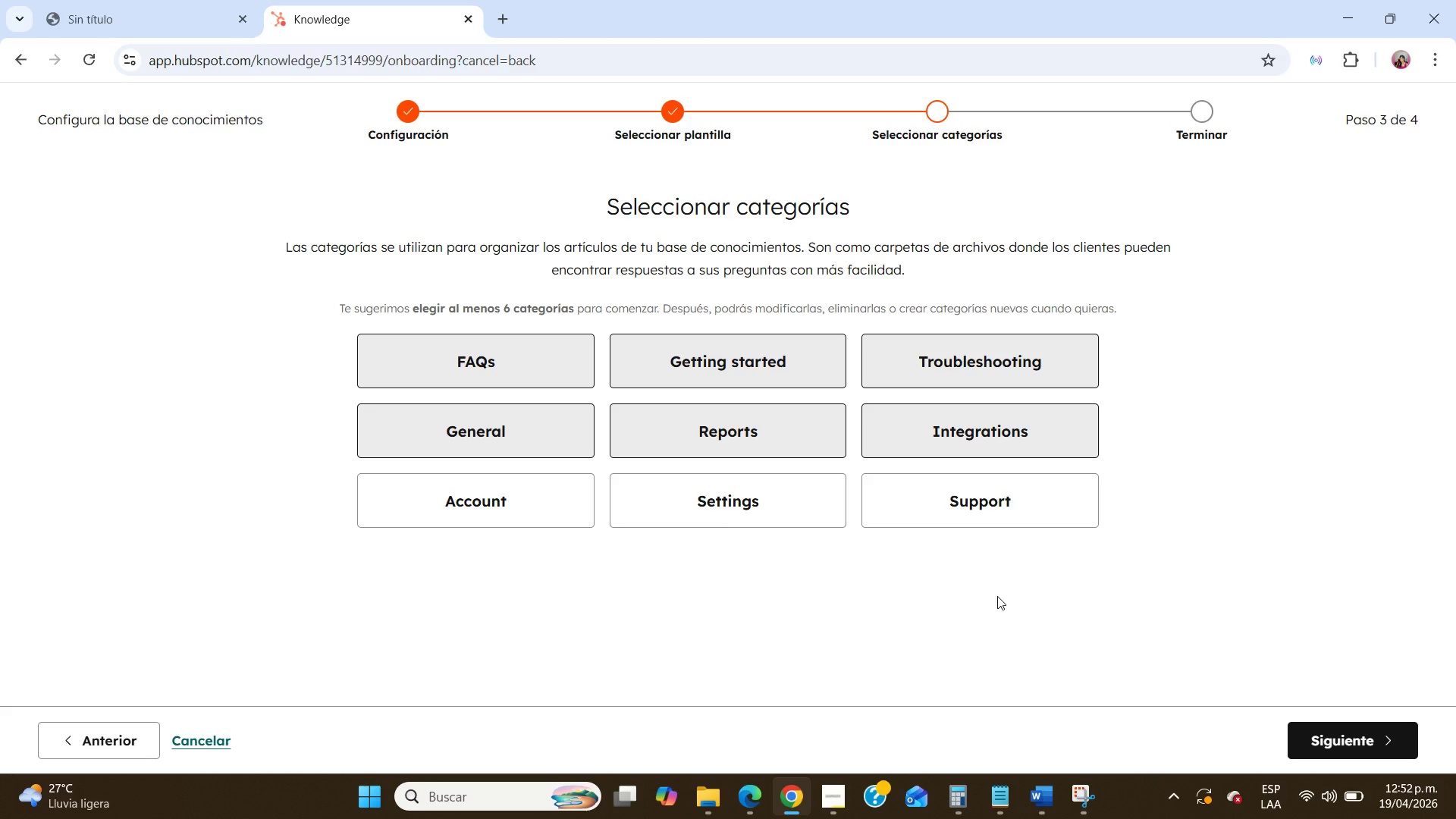 
wait(68.38)
 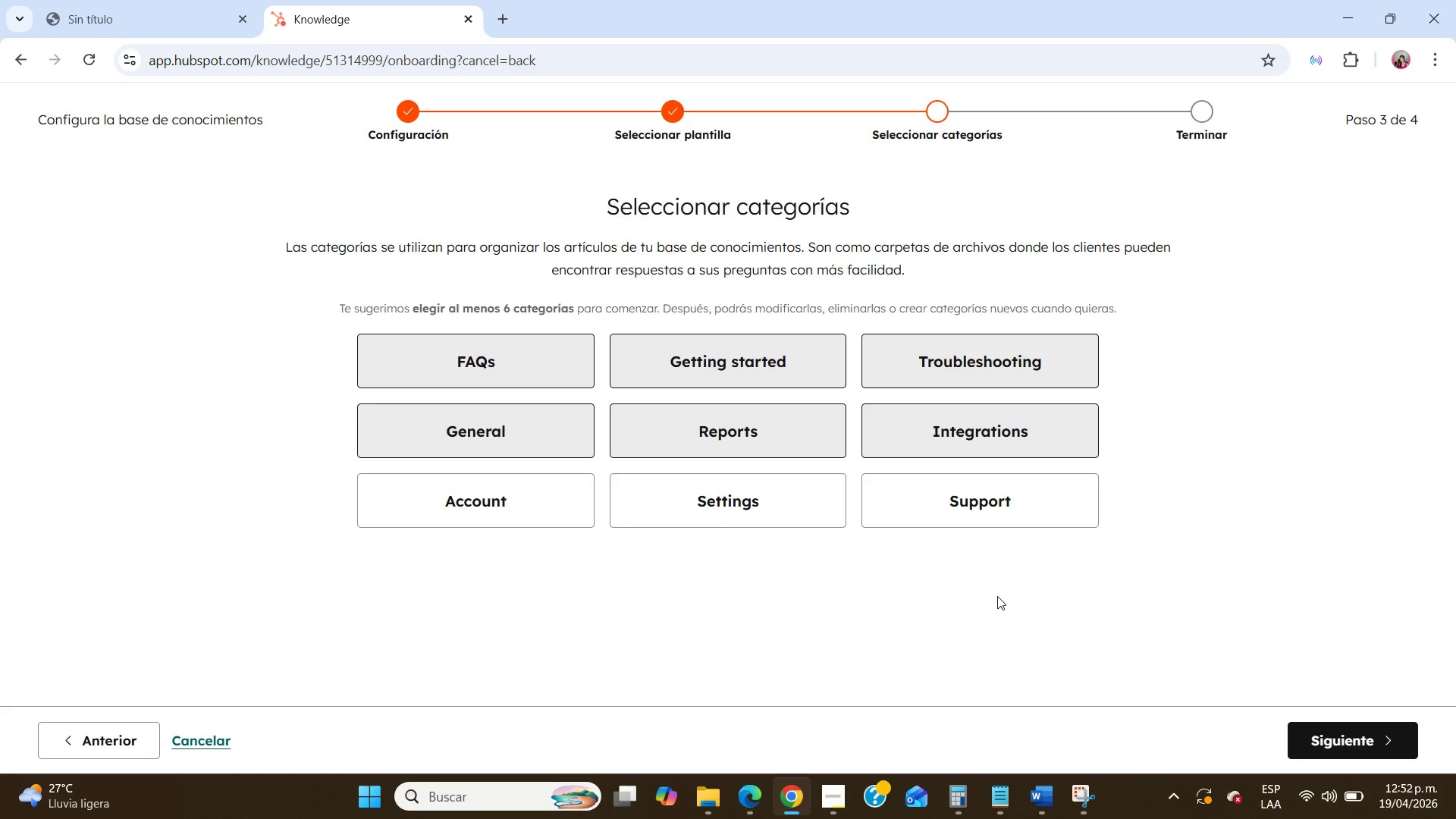 
left_click([725, 390])
 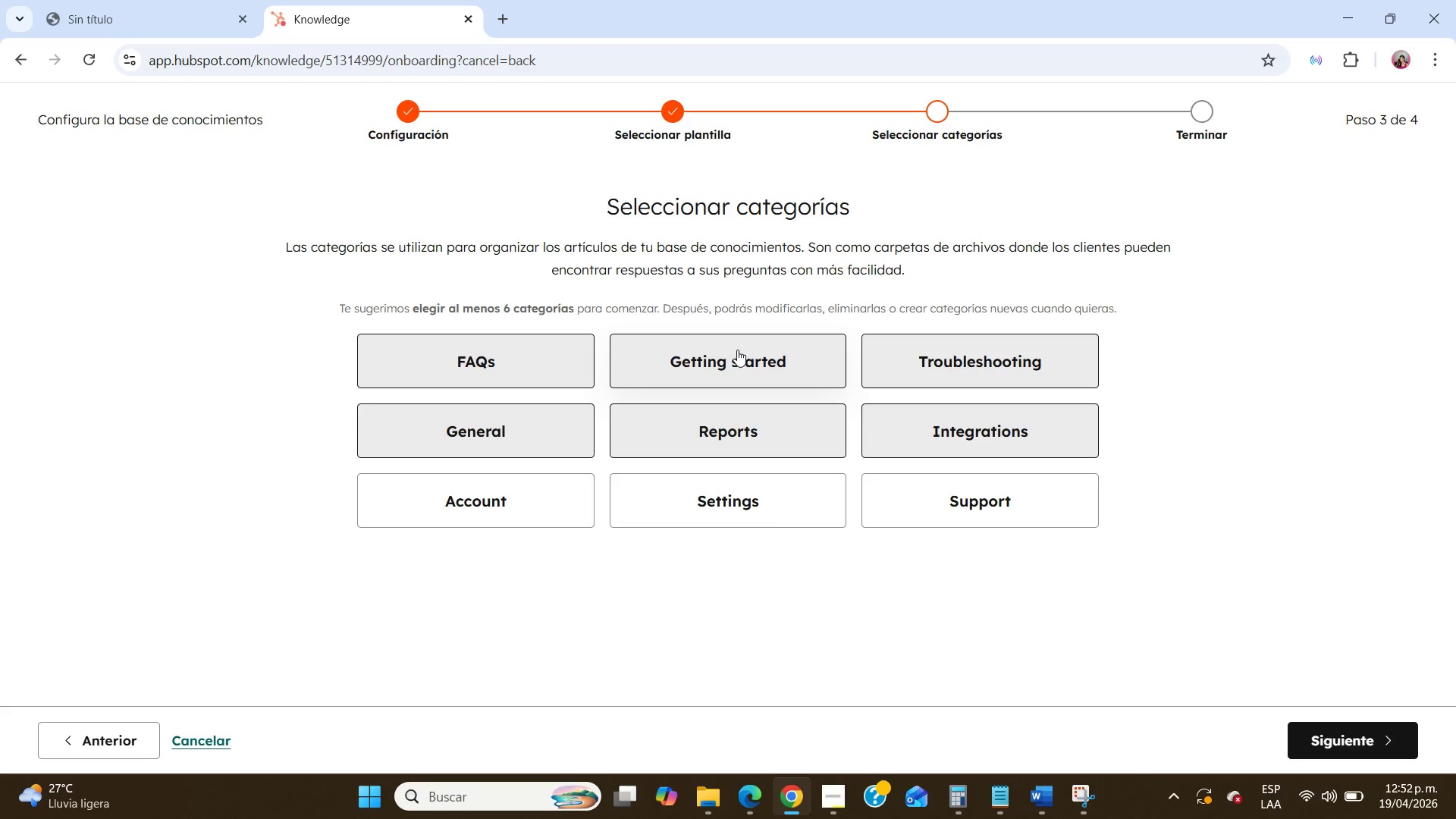 
left_click([737, 348])
 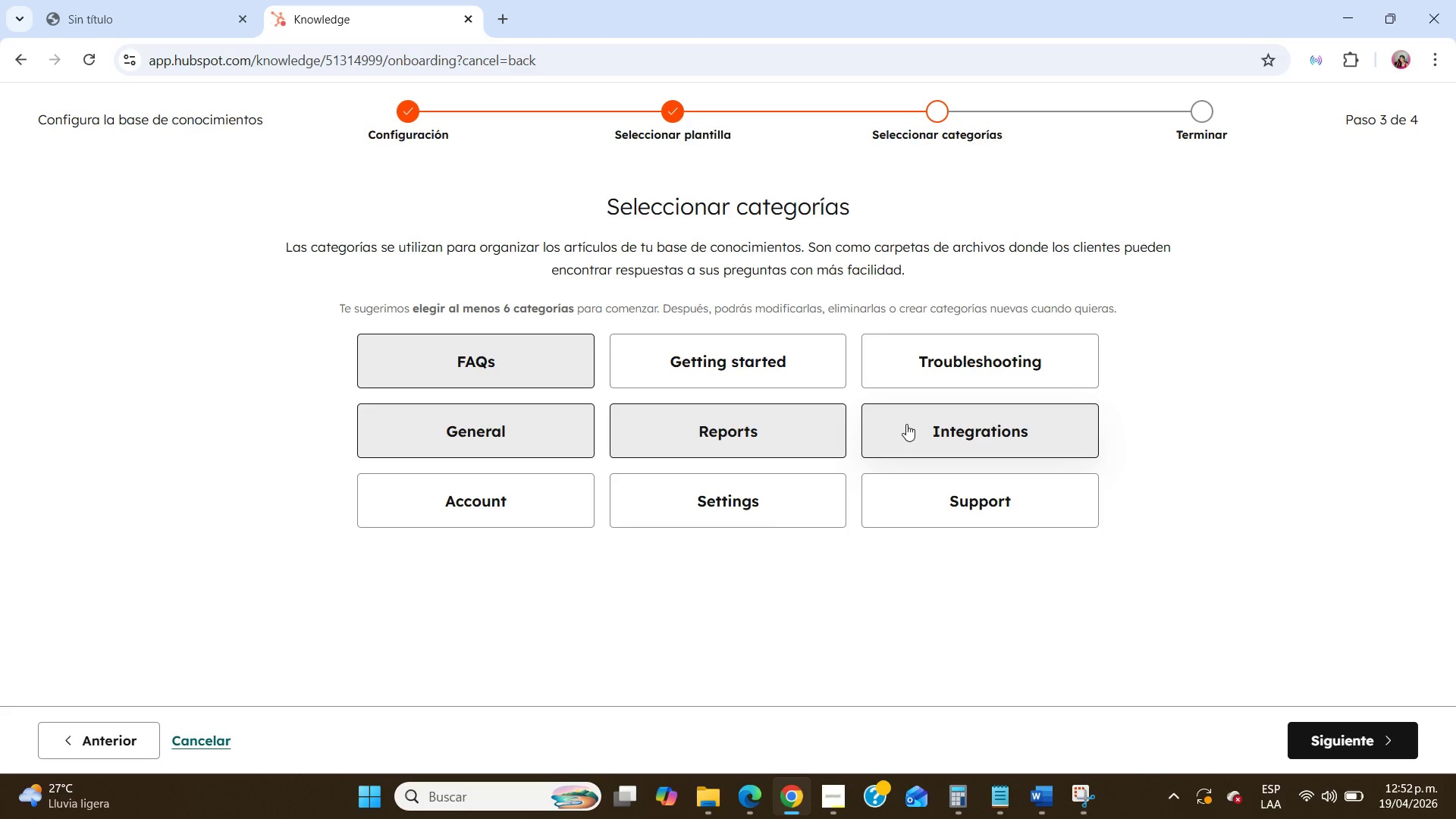 
triple_click([772, 428])
 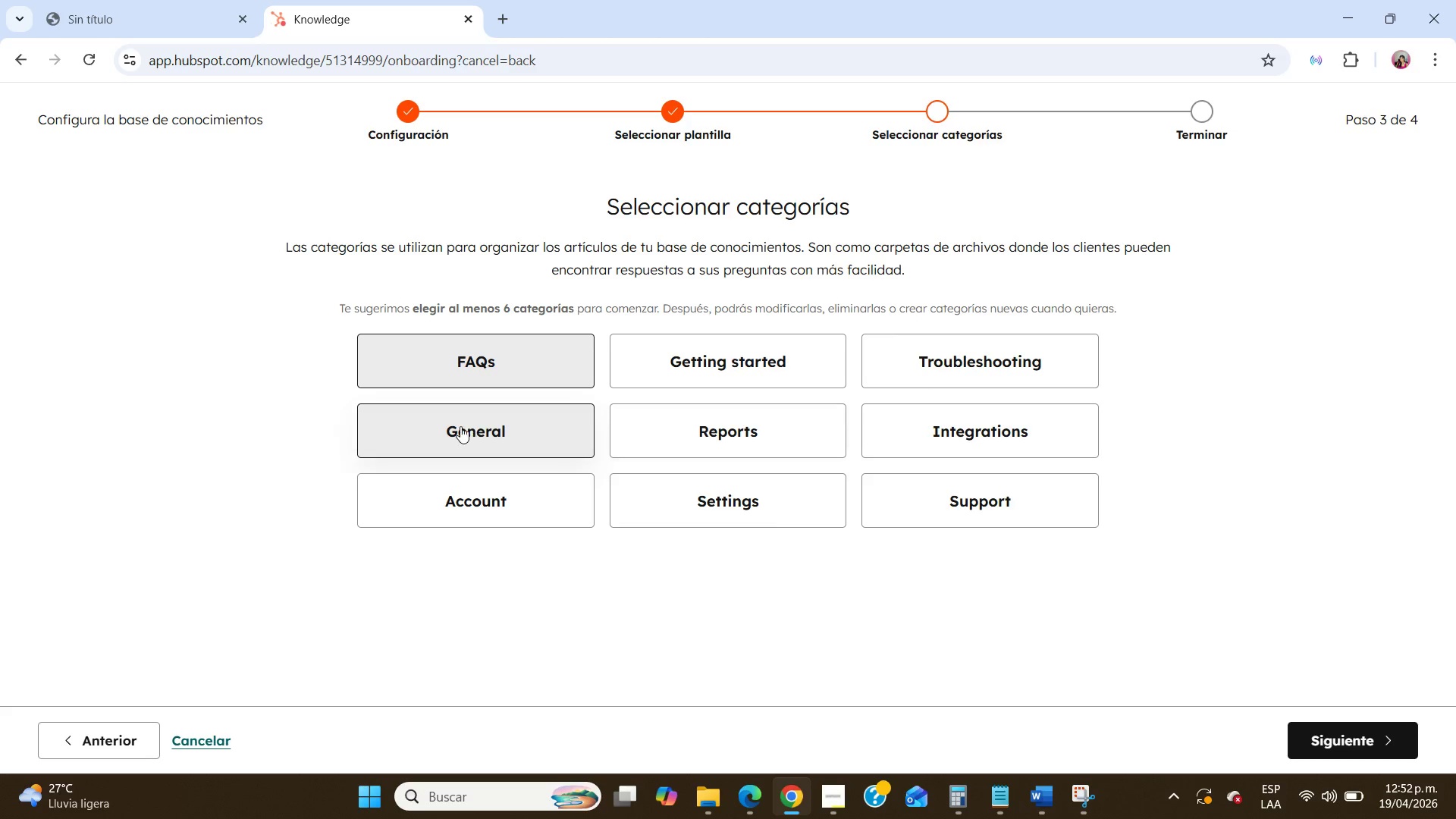 
left_click([460, 426])
 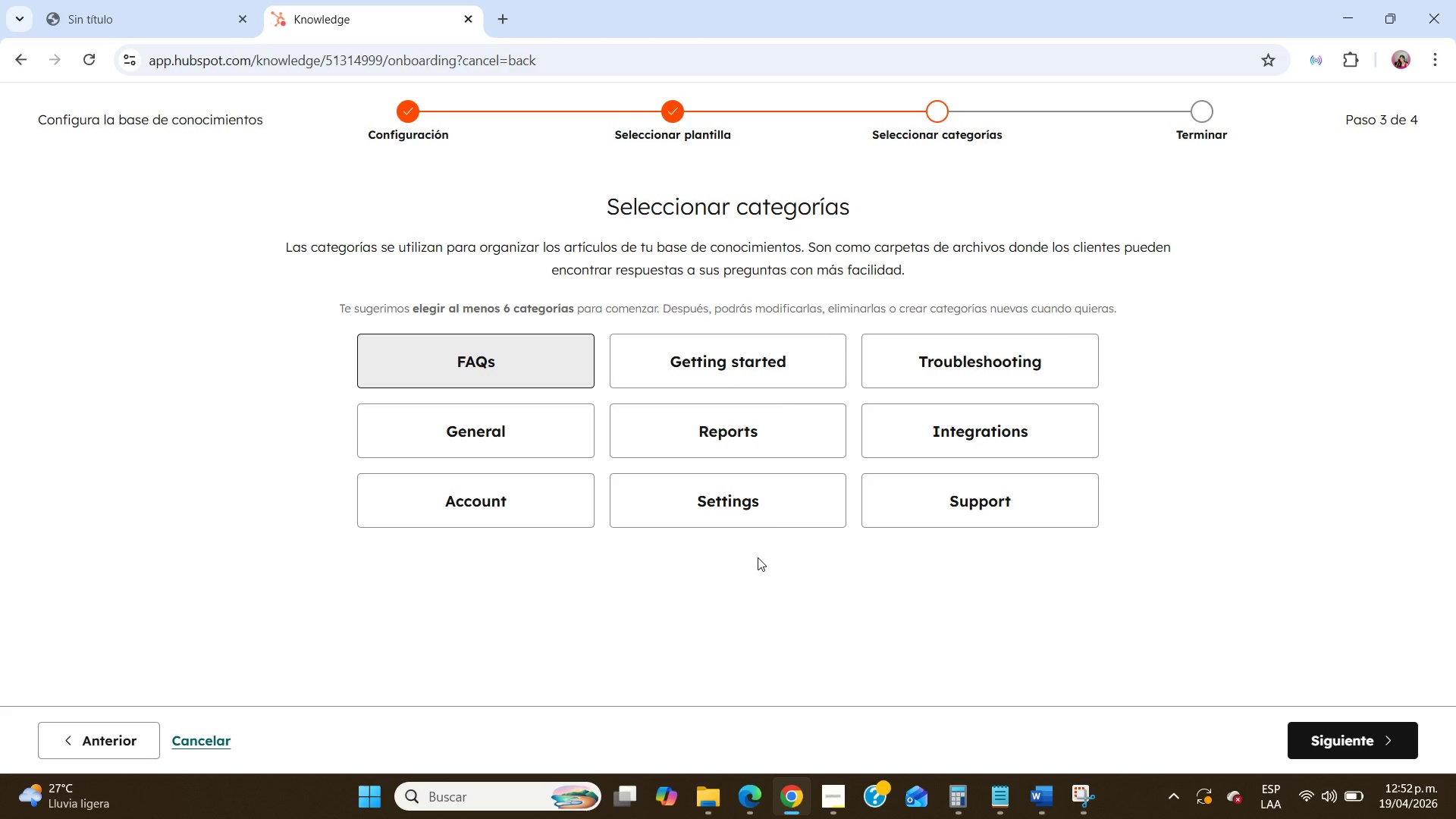 
wait(13.89)
 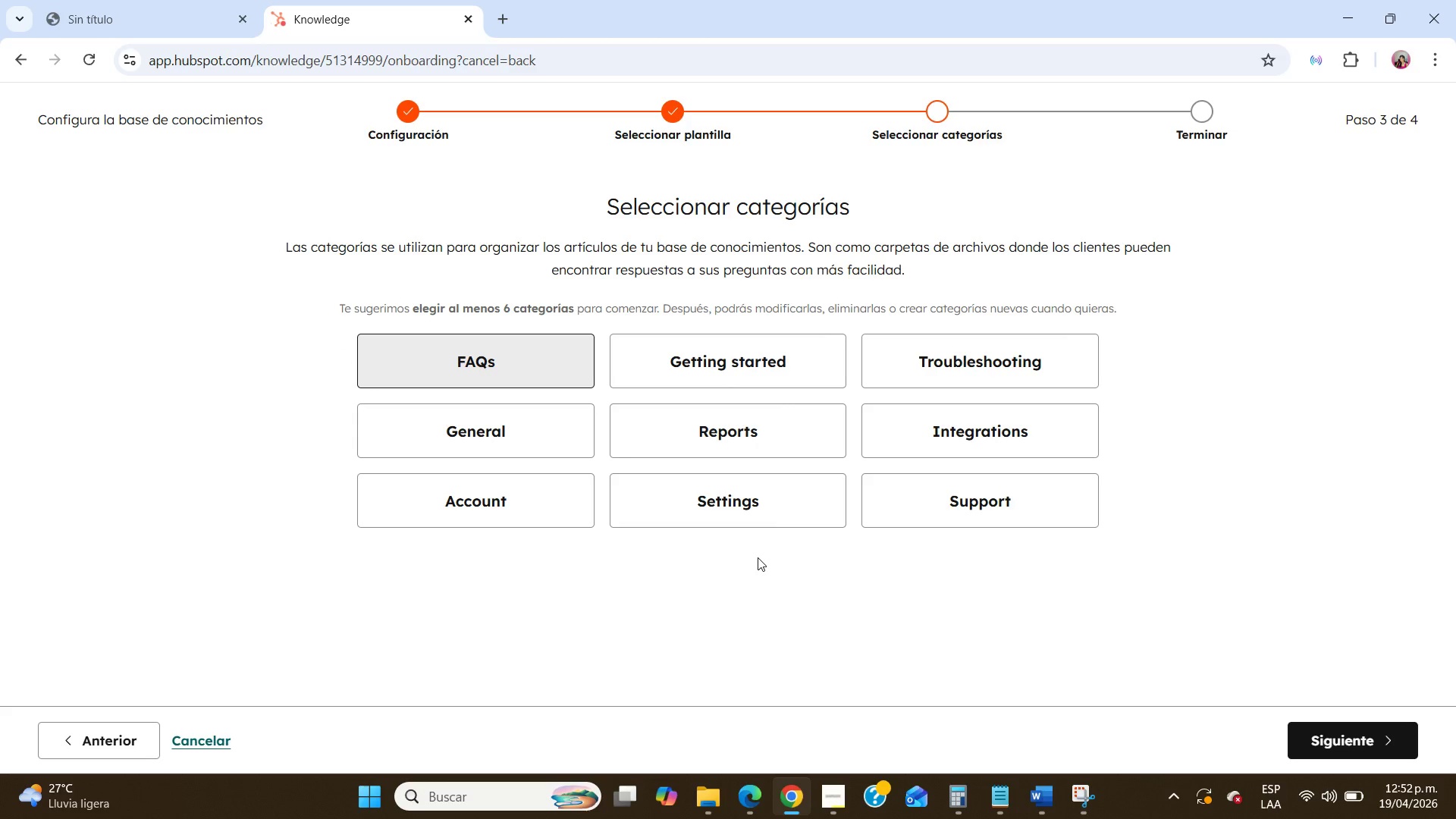 
left_click([546, 369])
 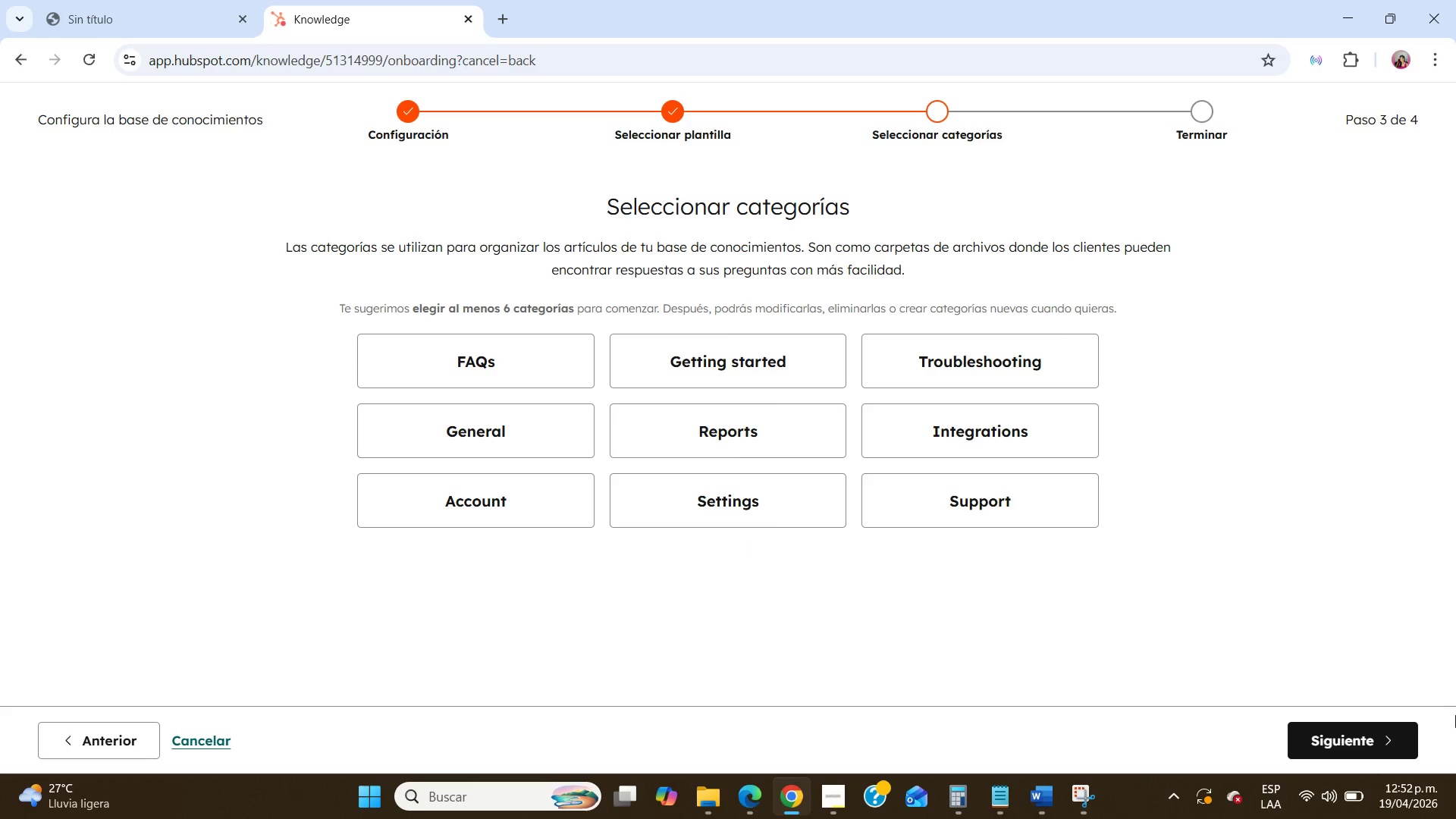 
wait(9.14)
 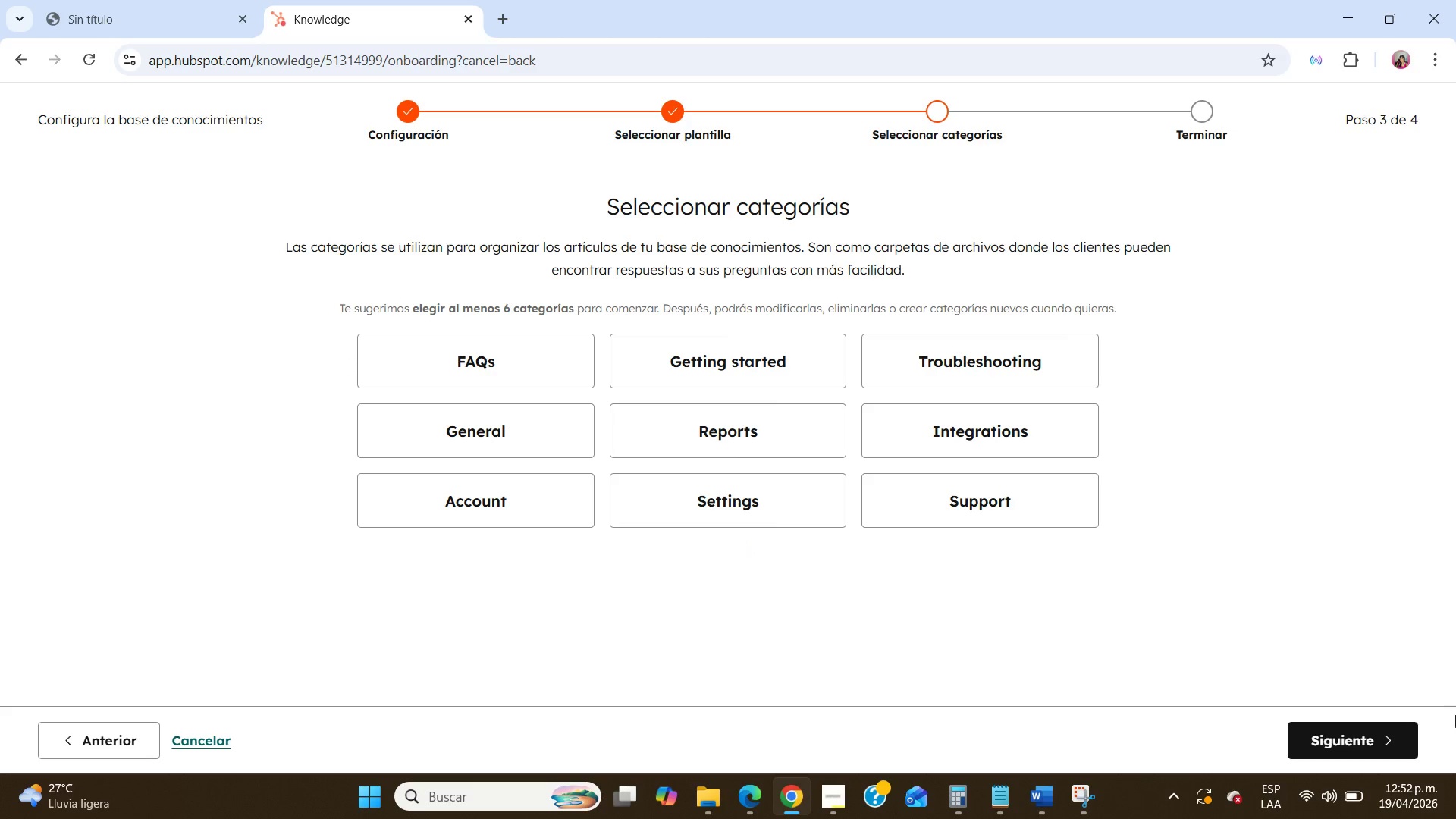 
left_click([1333, 736])
 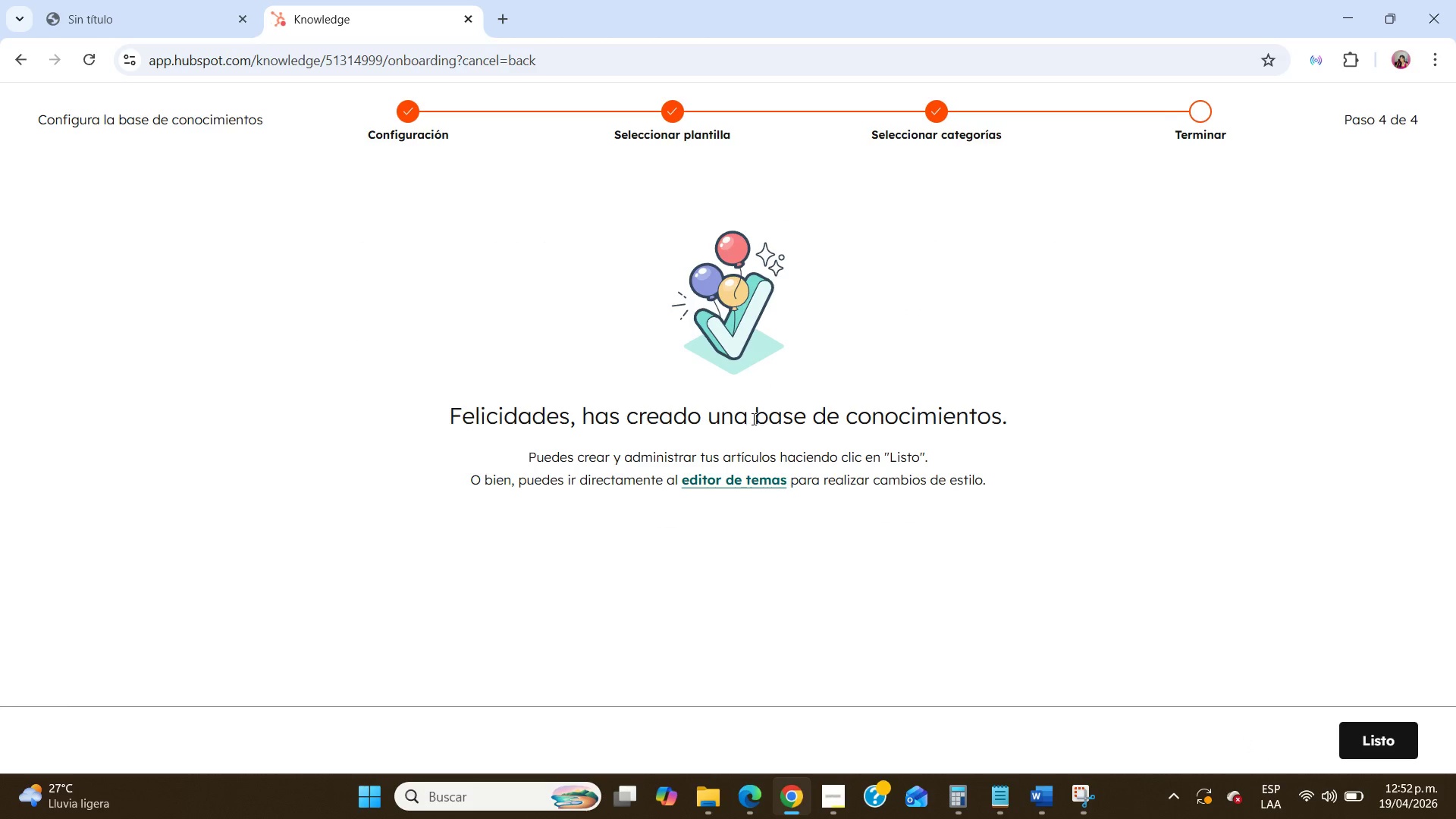 
wait(6.48)
 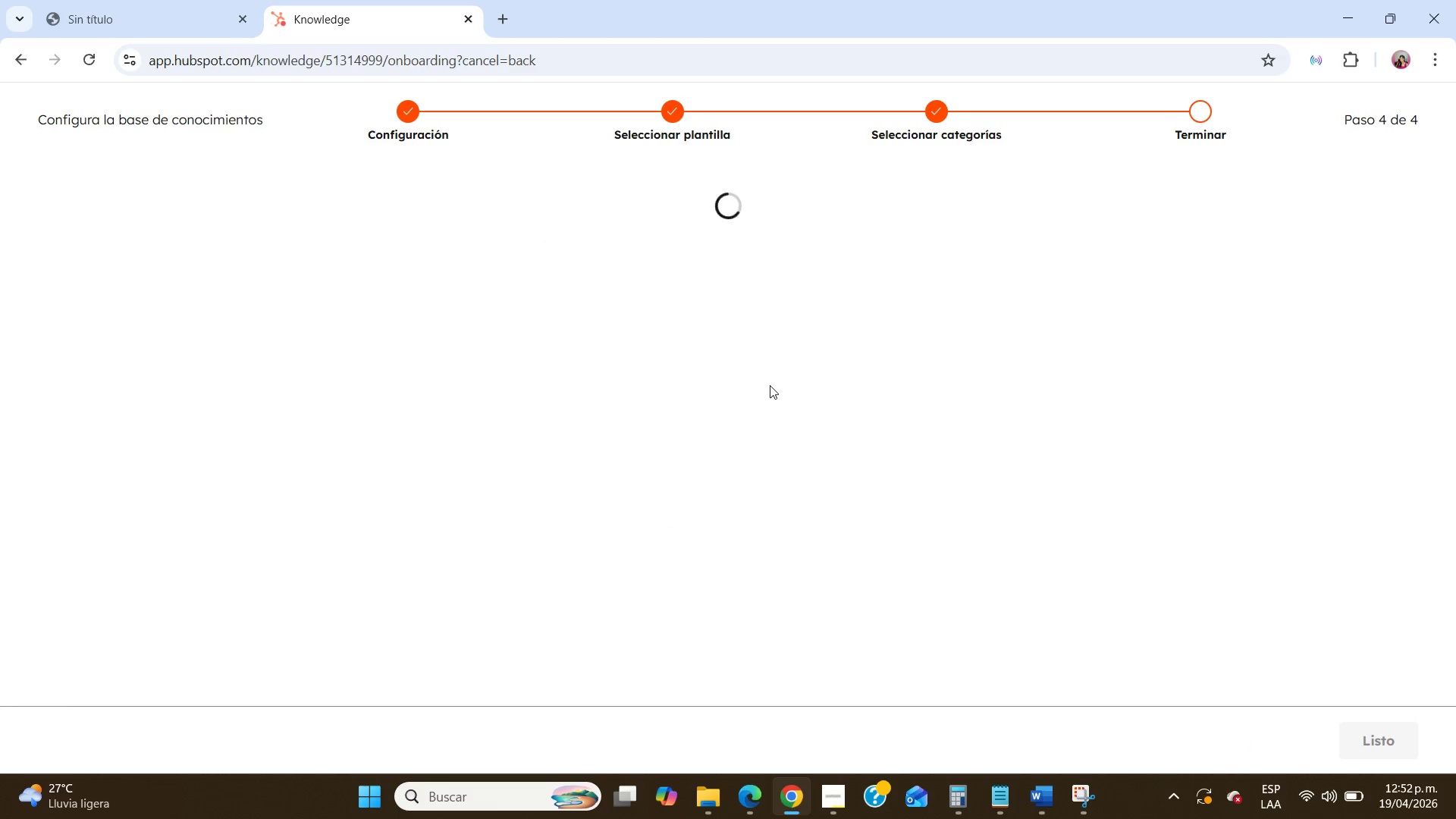 
left_click([1381, 744])
 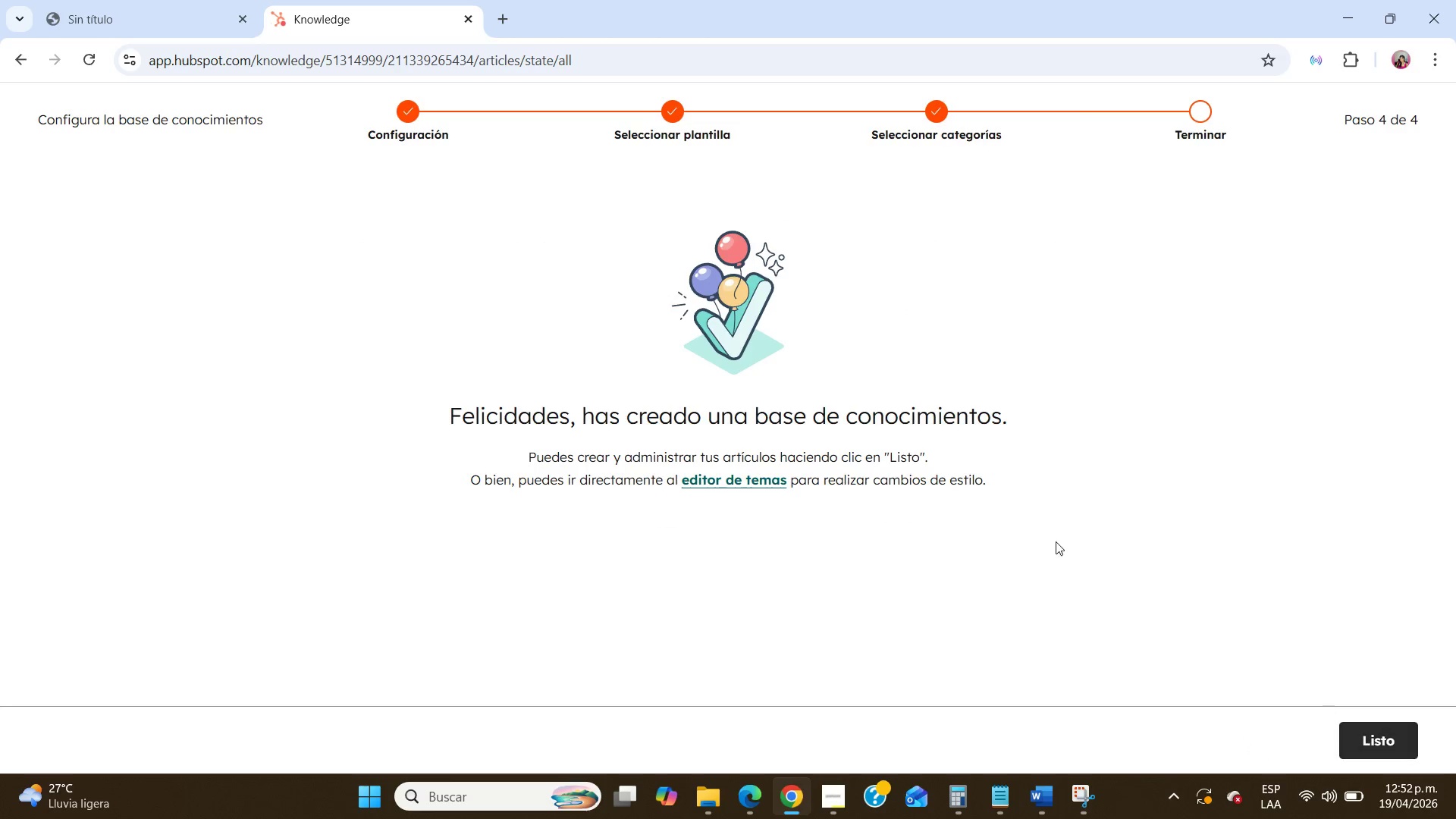 
mouse_move([979, 498])
 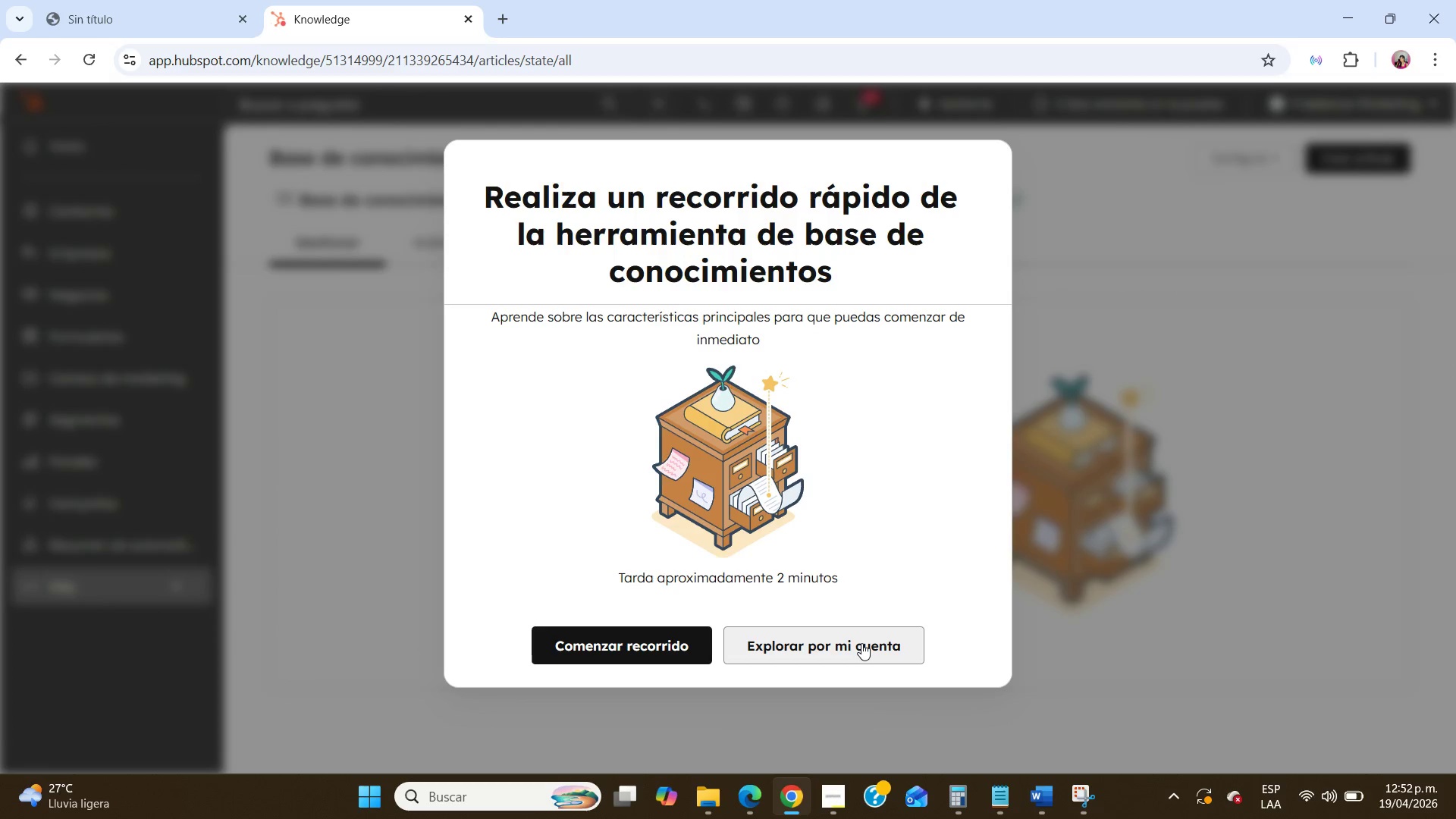 
left_click([861, 643])
 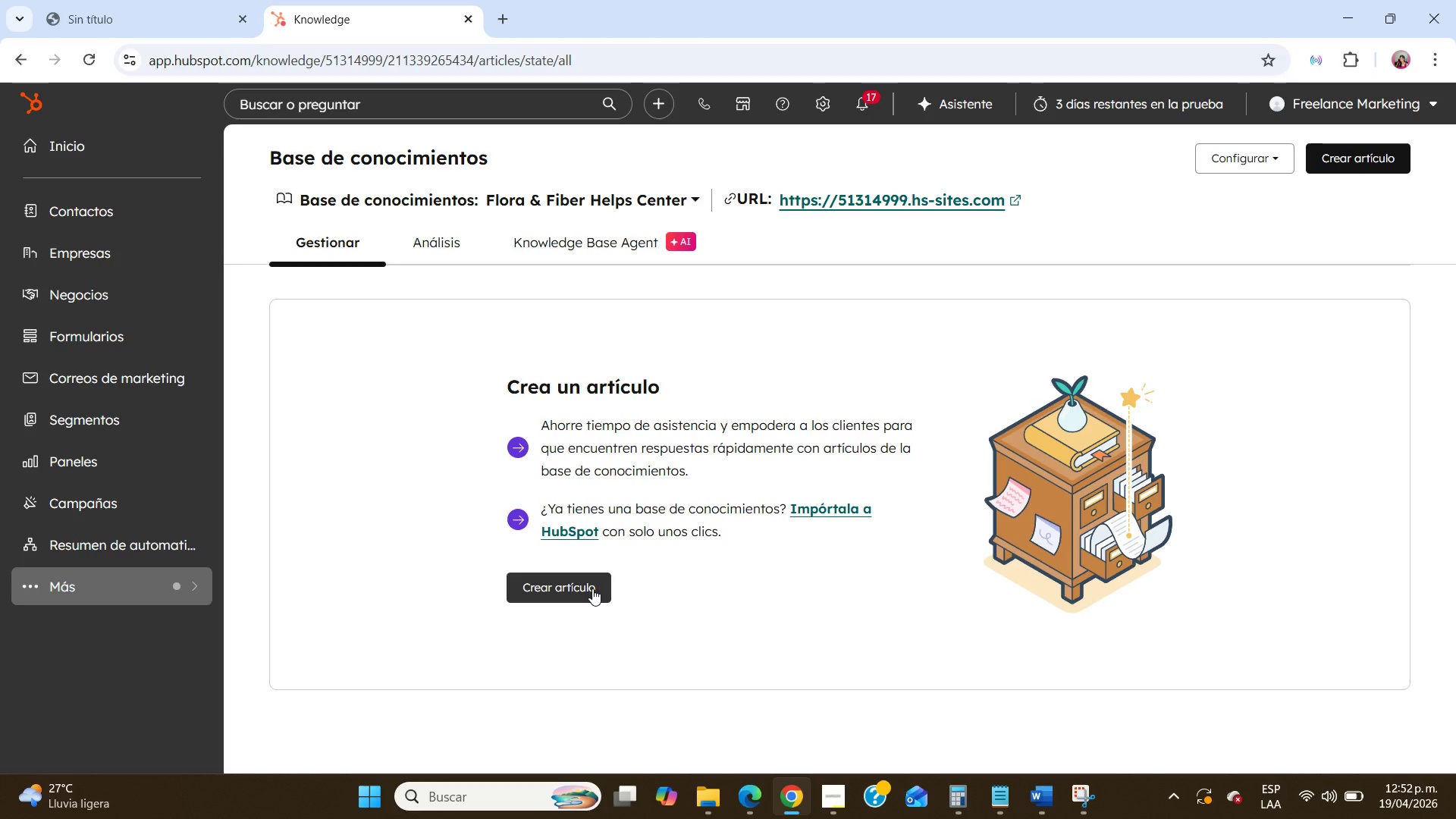 
left_click([592, 588])
 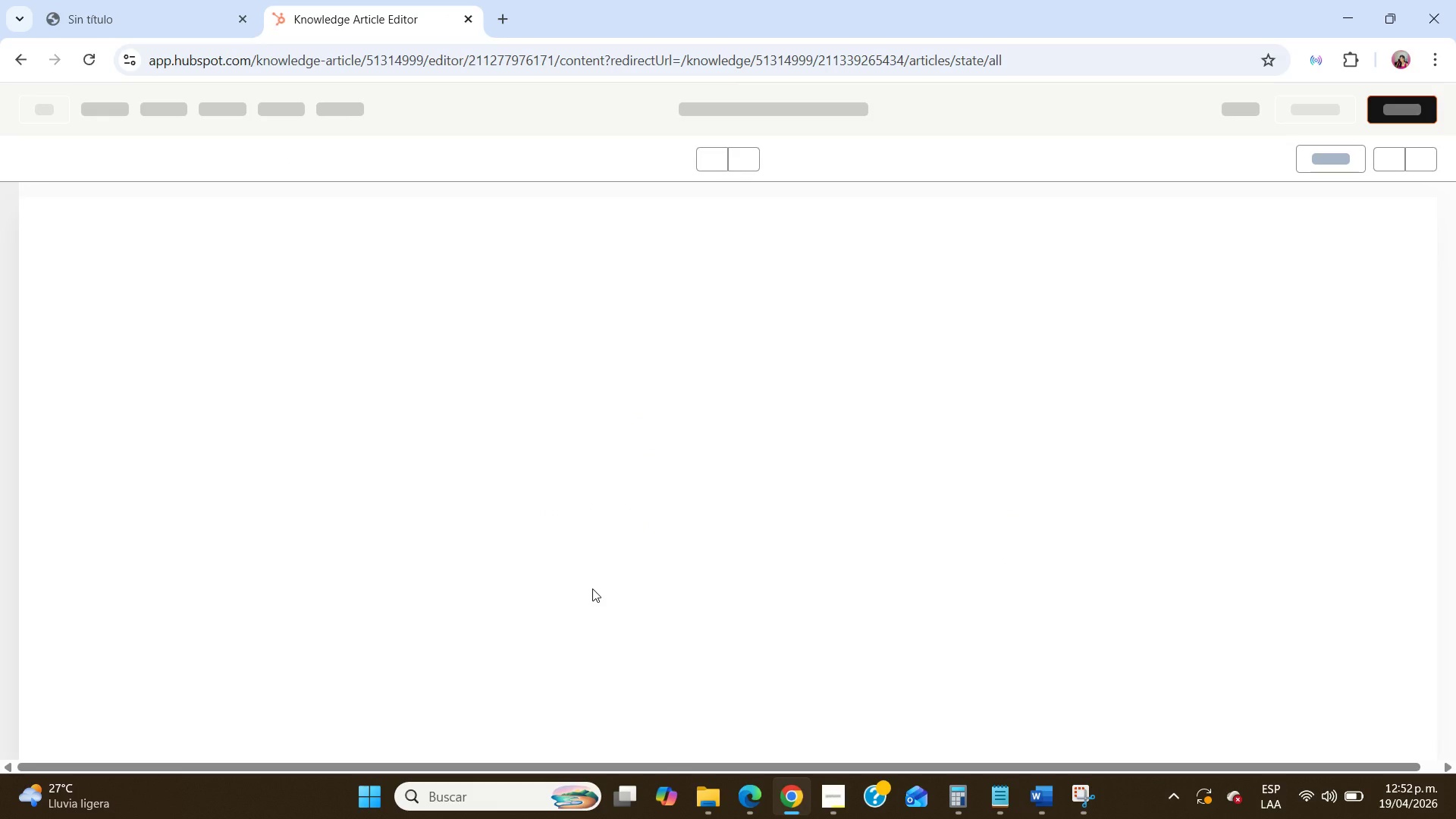 
wait(8.31)
 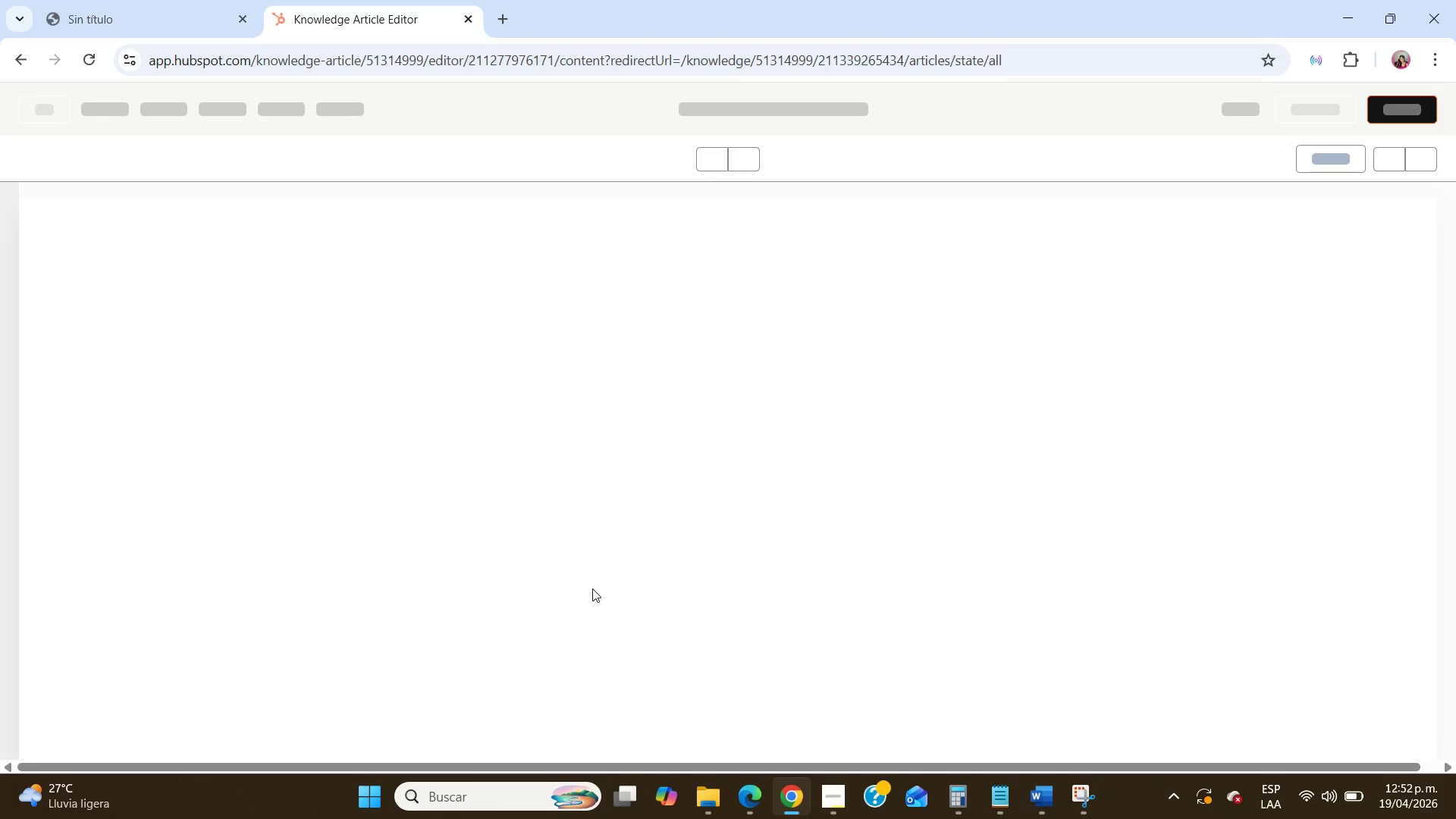 
left_click([391, 105])
 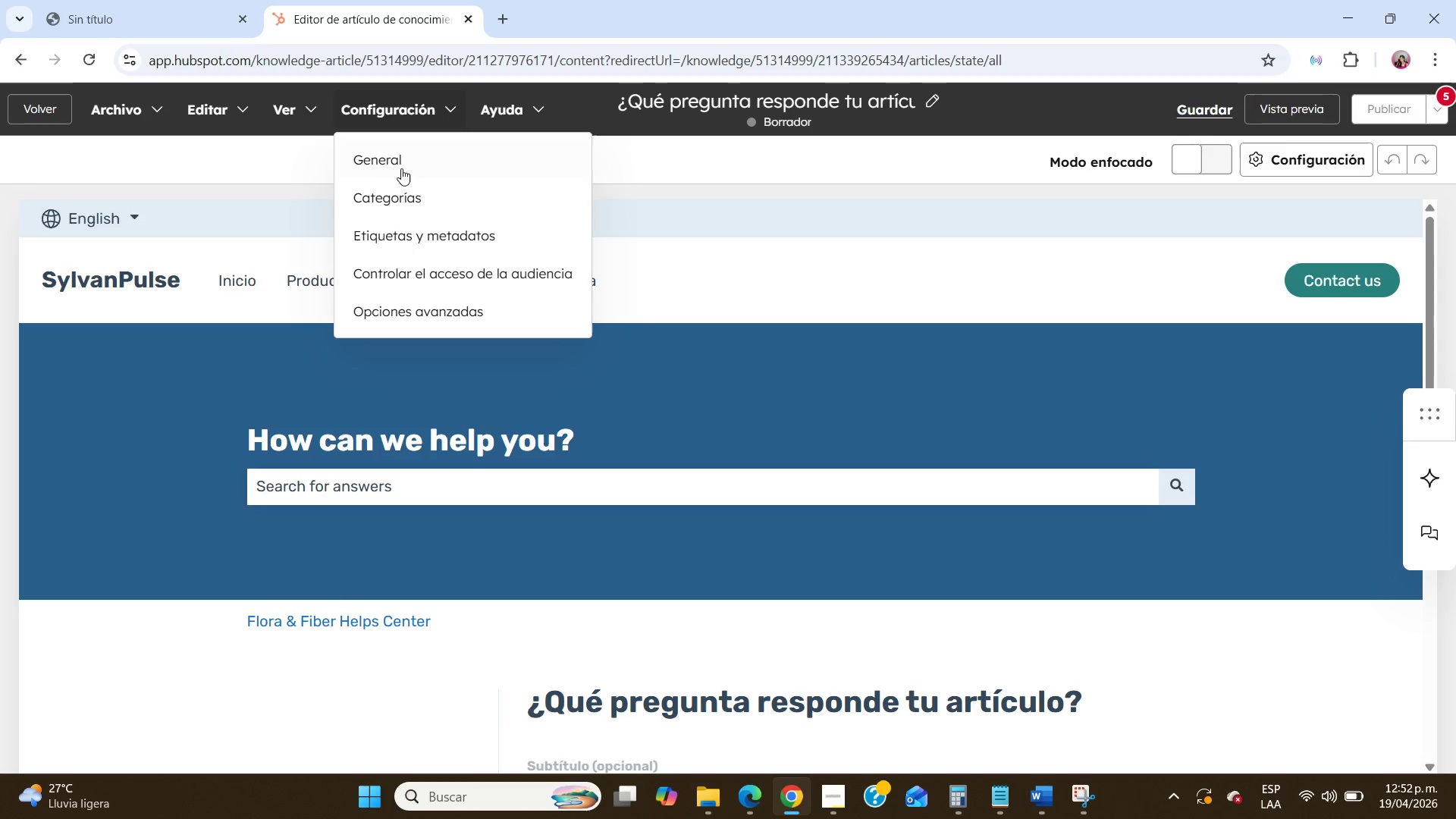 
left_click([412, 188])
 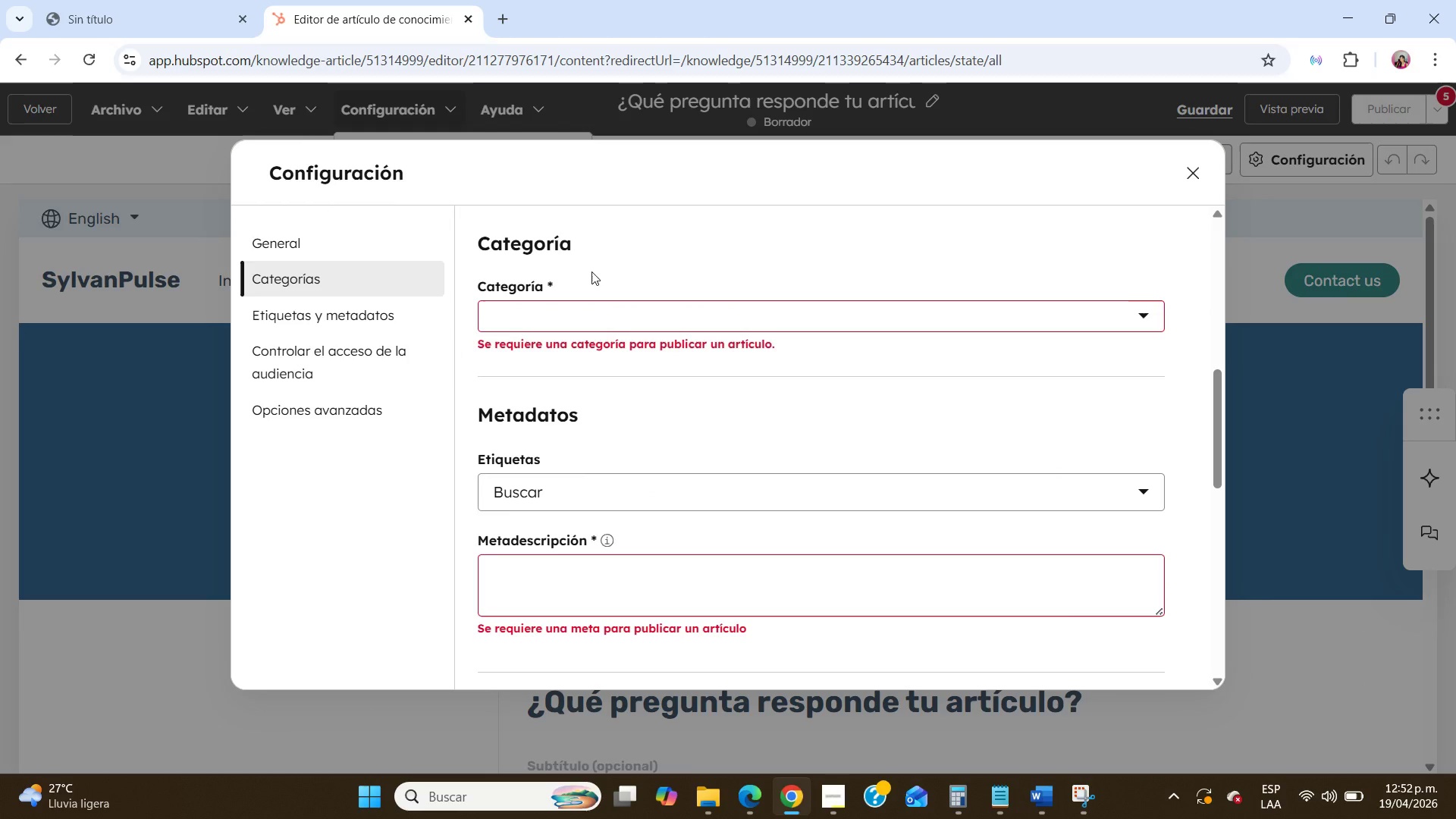 
left_click([606, 308])
 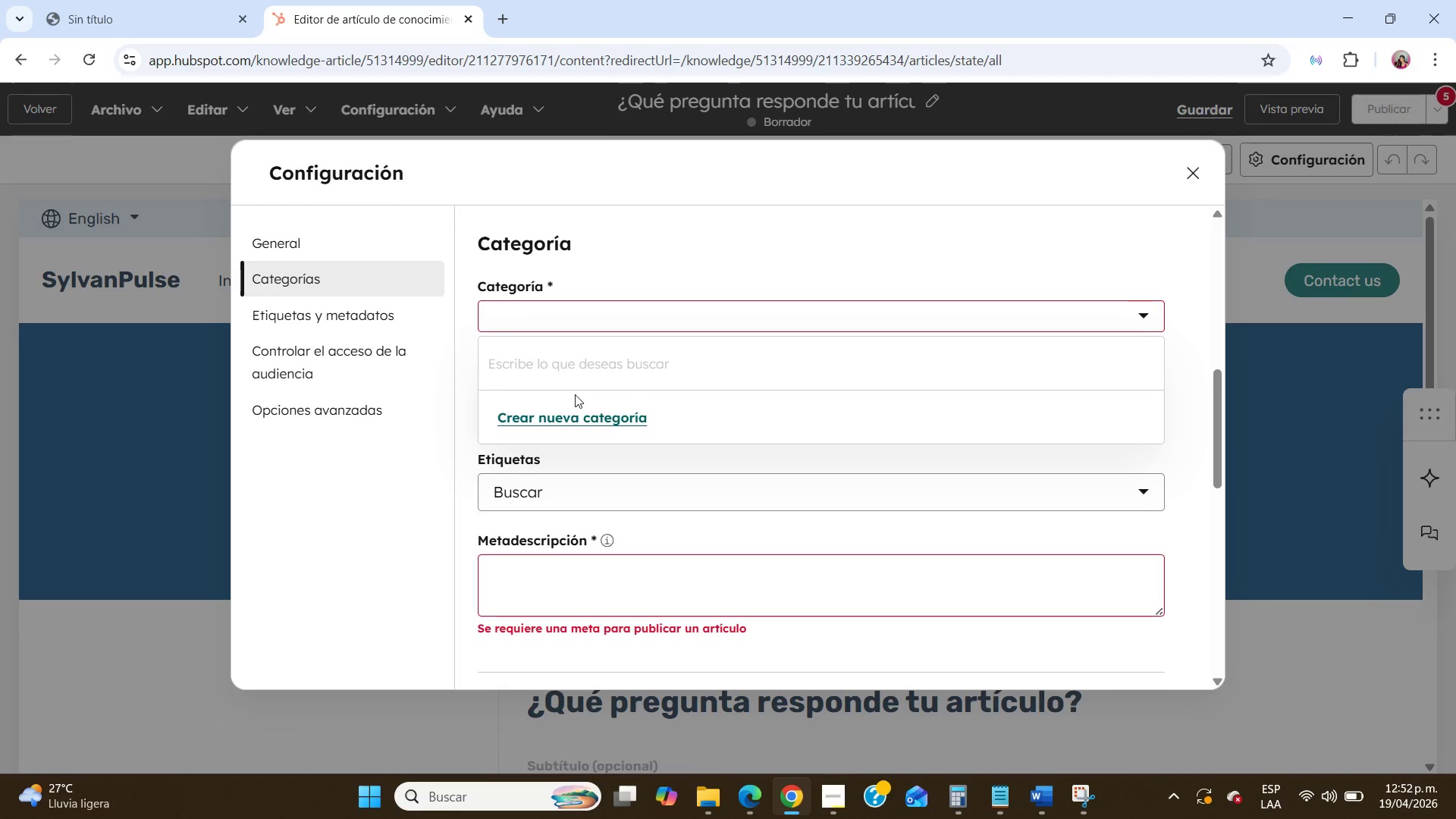 
left_click([576, 410])
 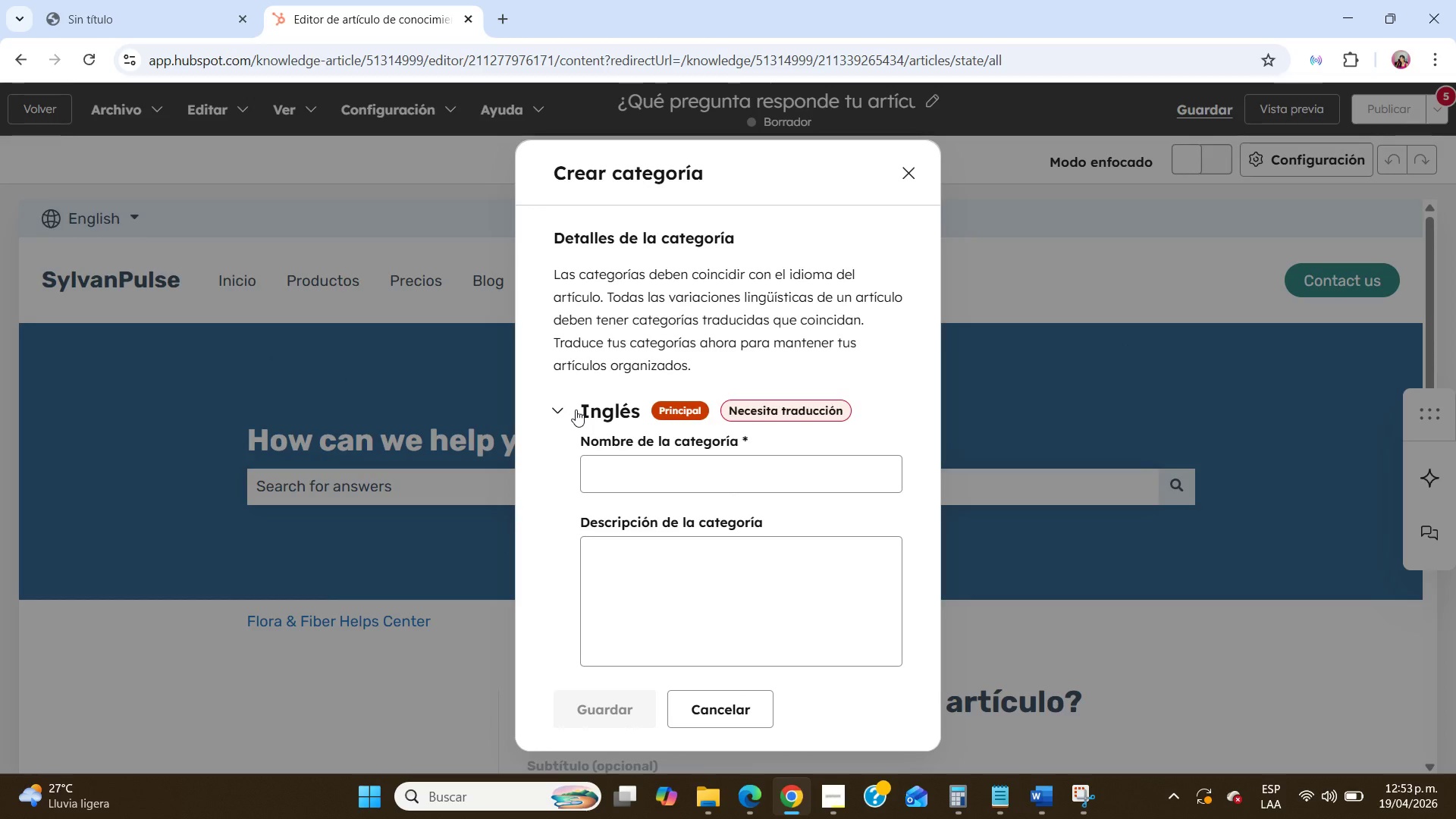 
left_click([623, 455])
 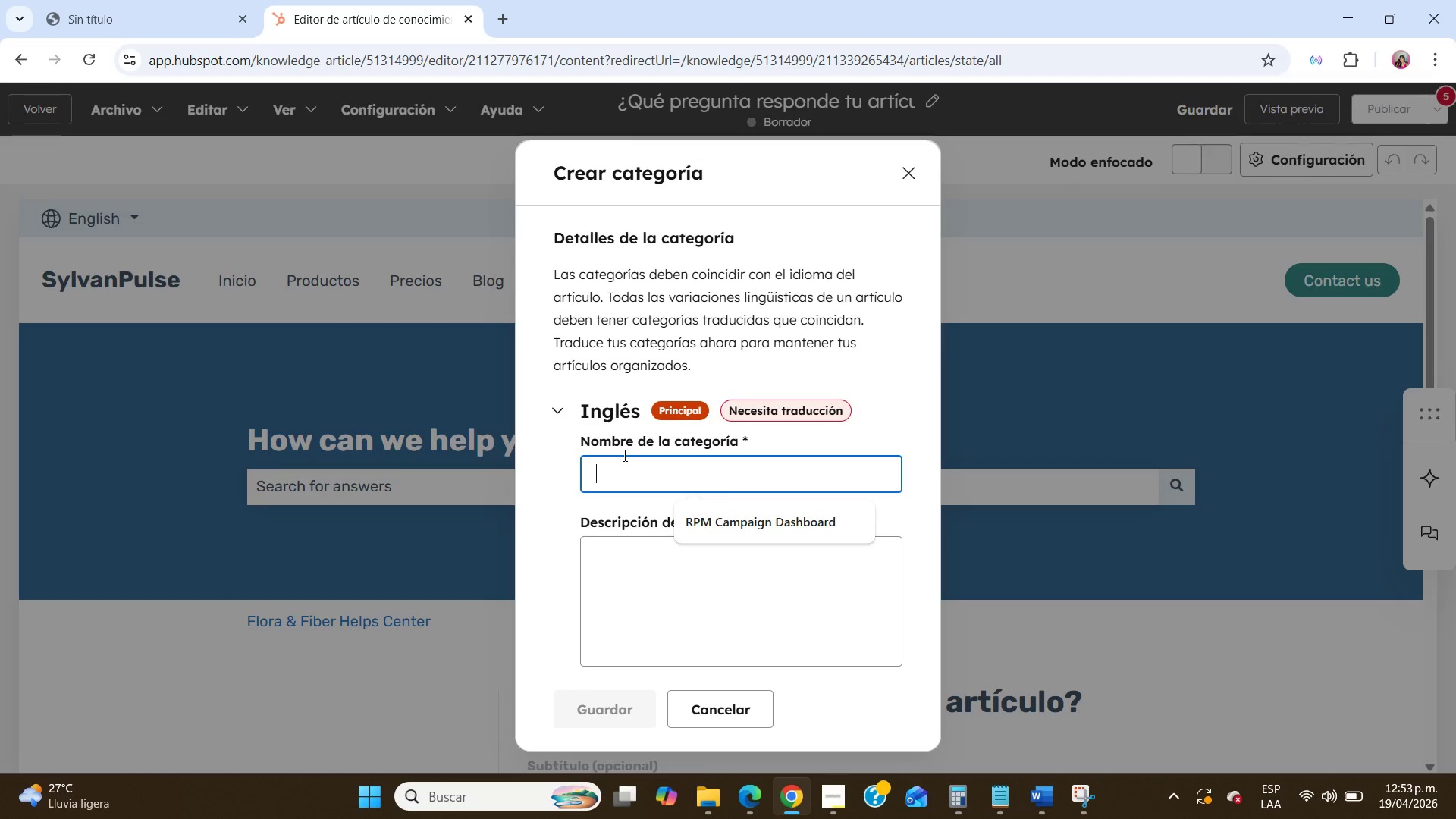 
type(Account Management)
 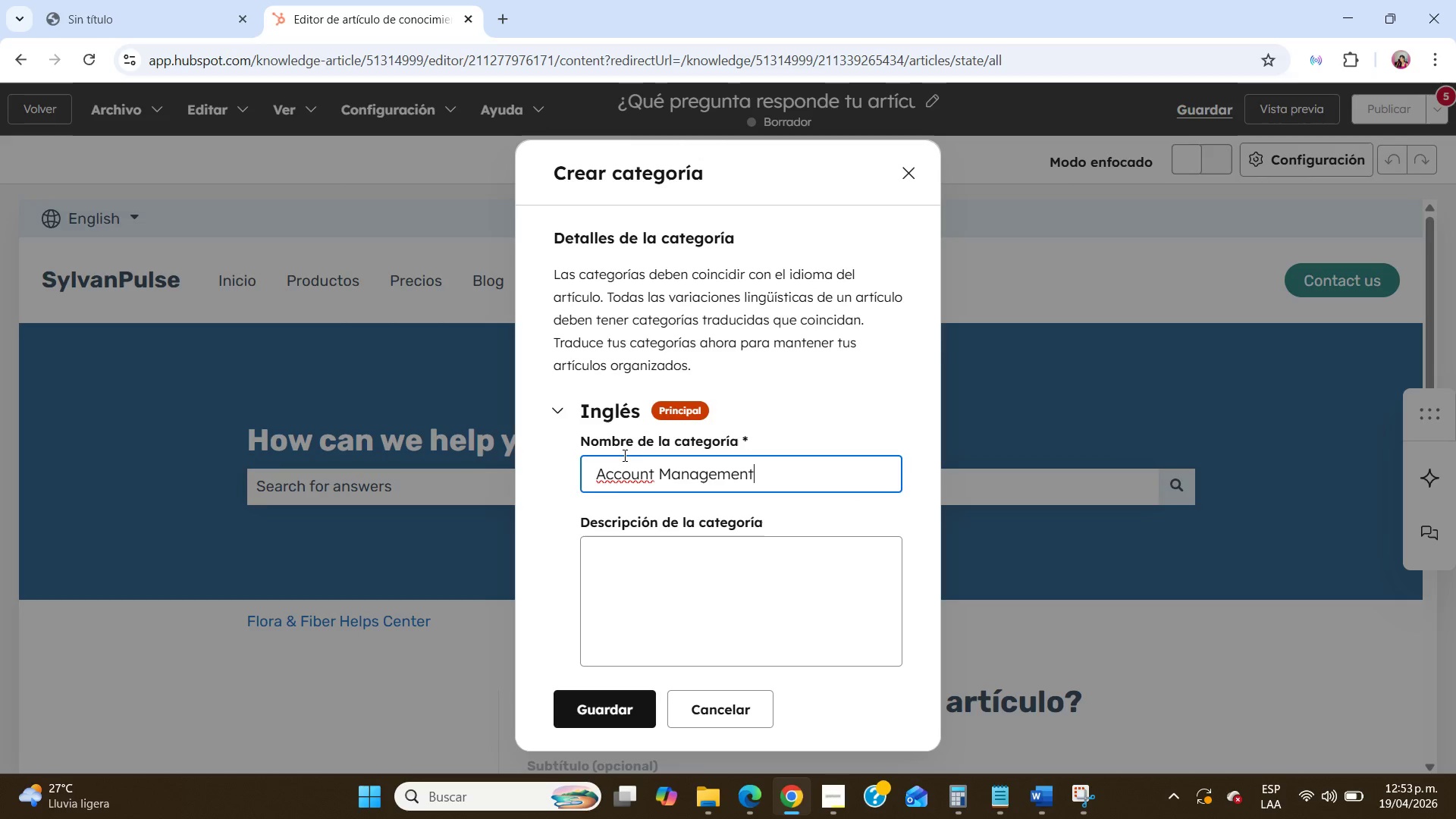 
scroll: coordinate [614, 499], scroll_direction: down, amount: 4.0
 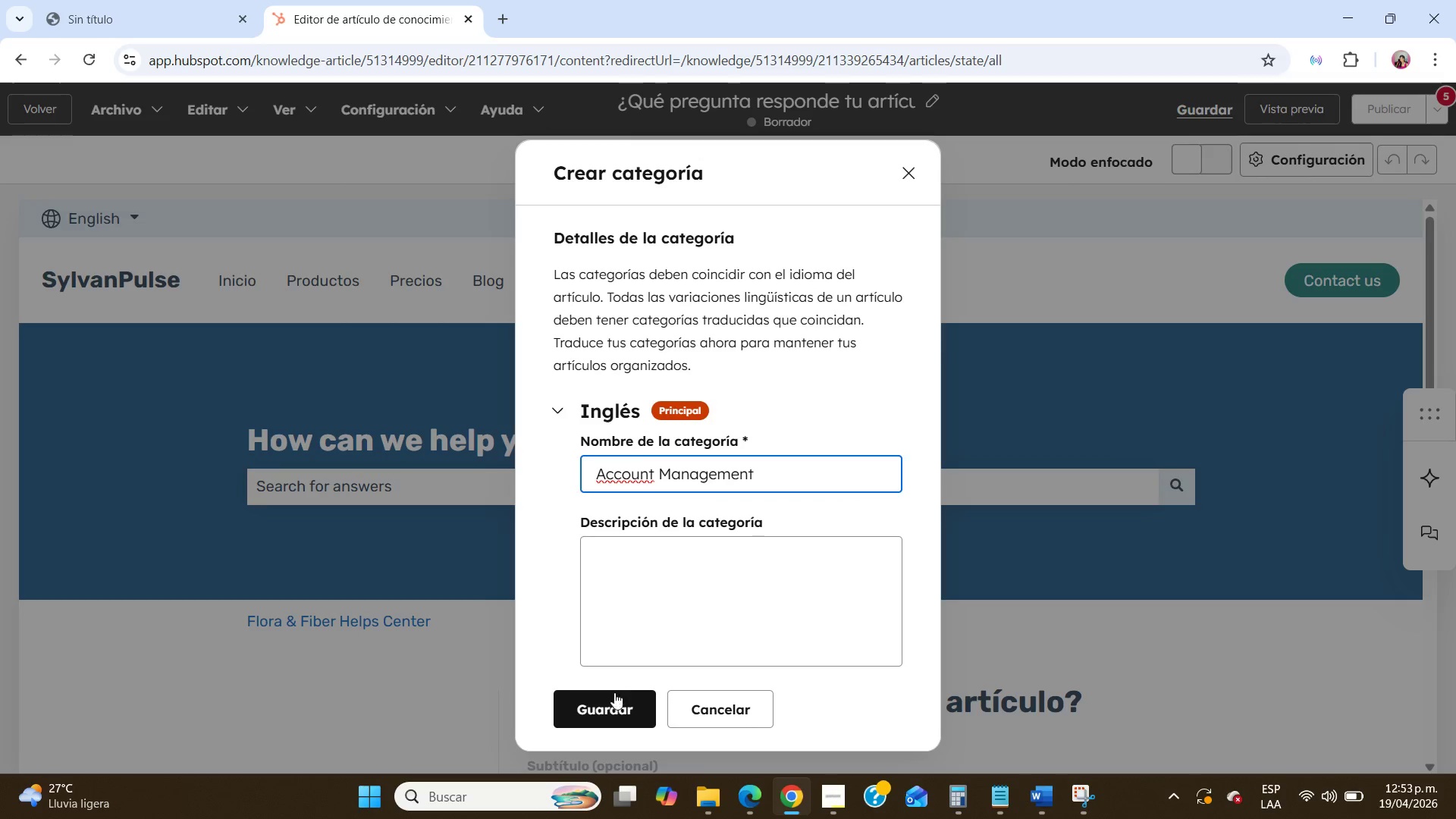 
left_click([615, 698])
 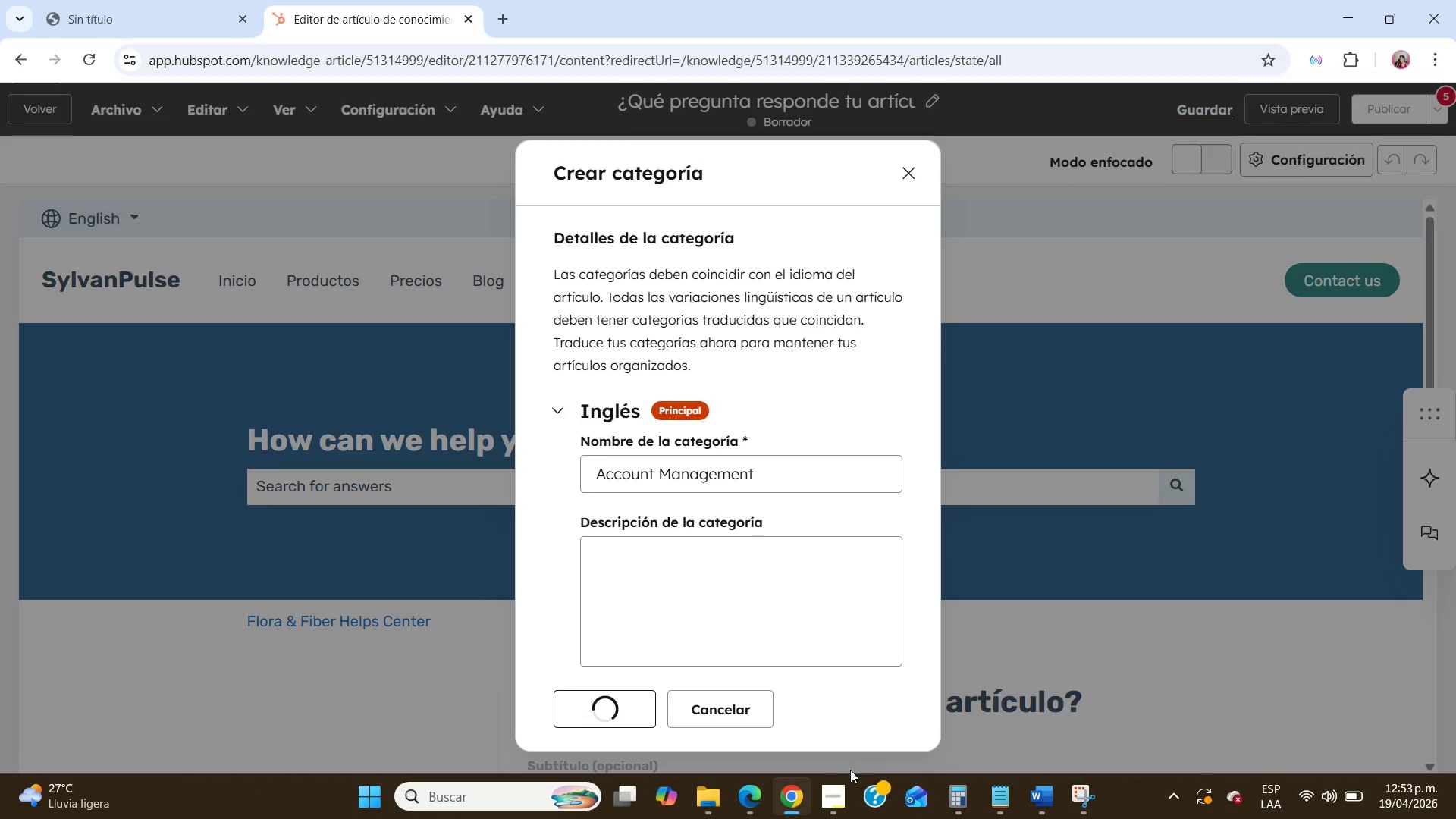 
left_click([829, 790])